 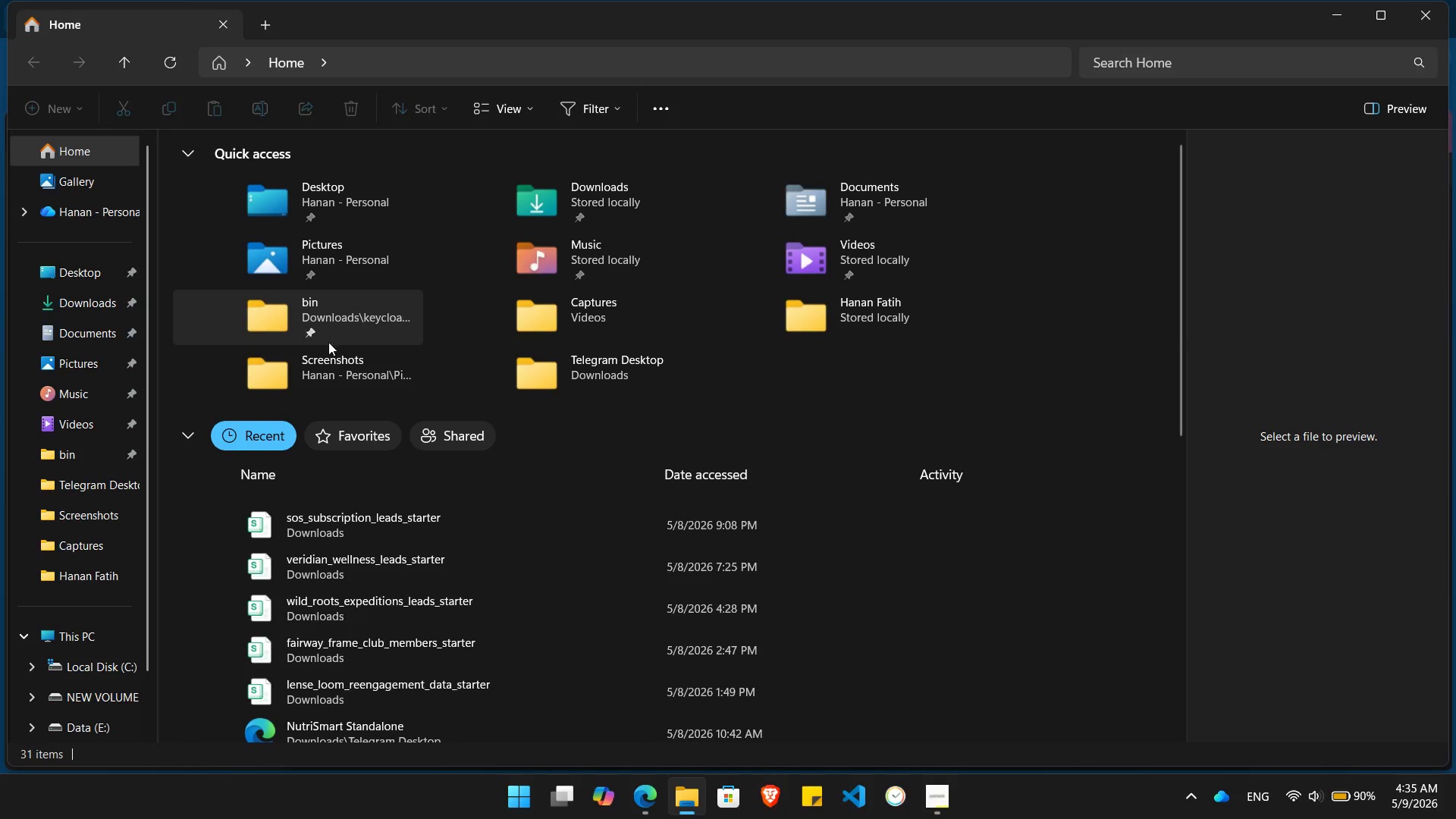 
double_click([388, 532])
 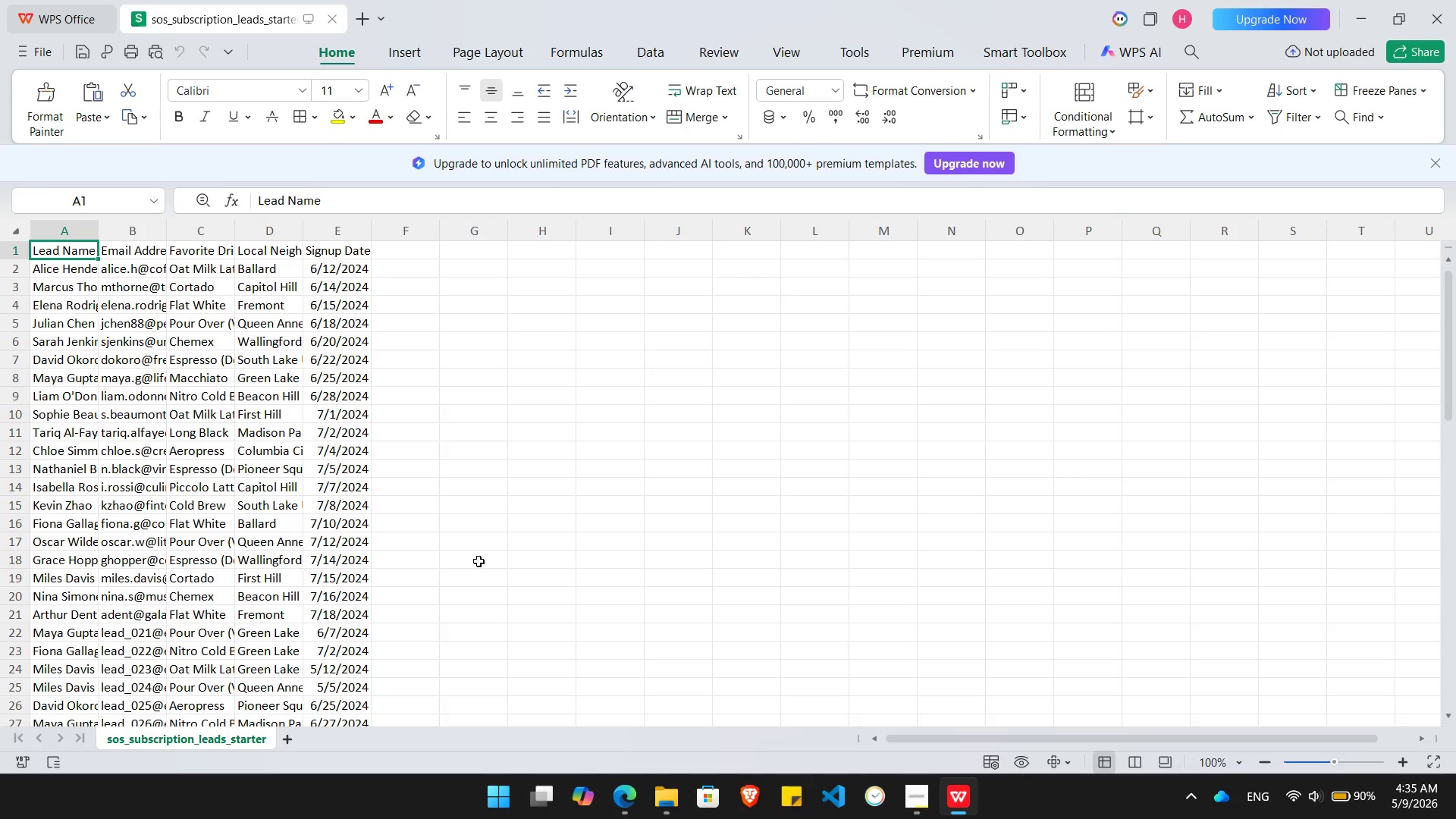 
wait(25.22)
 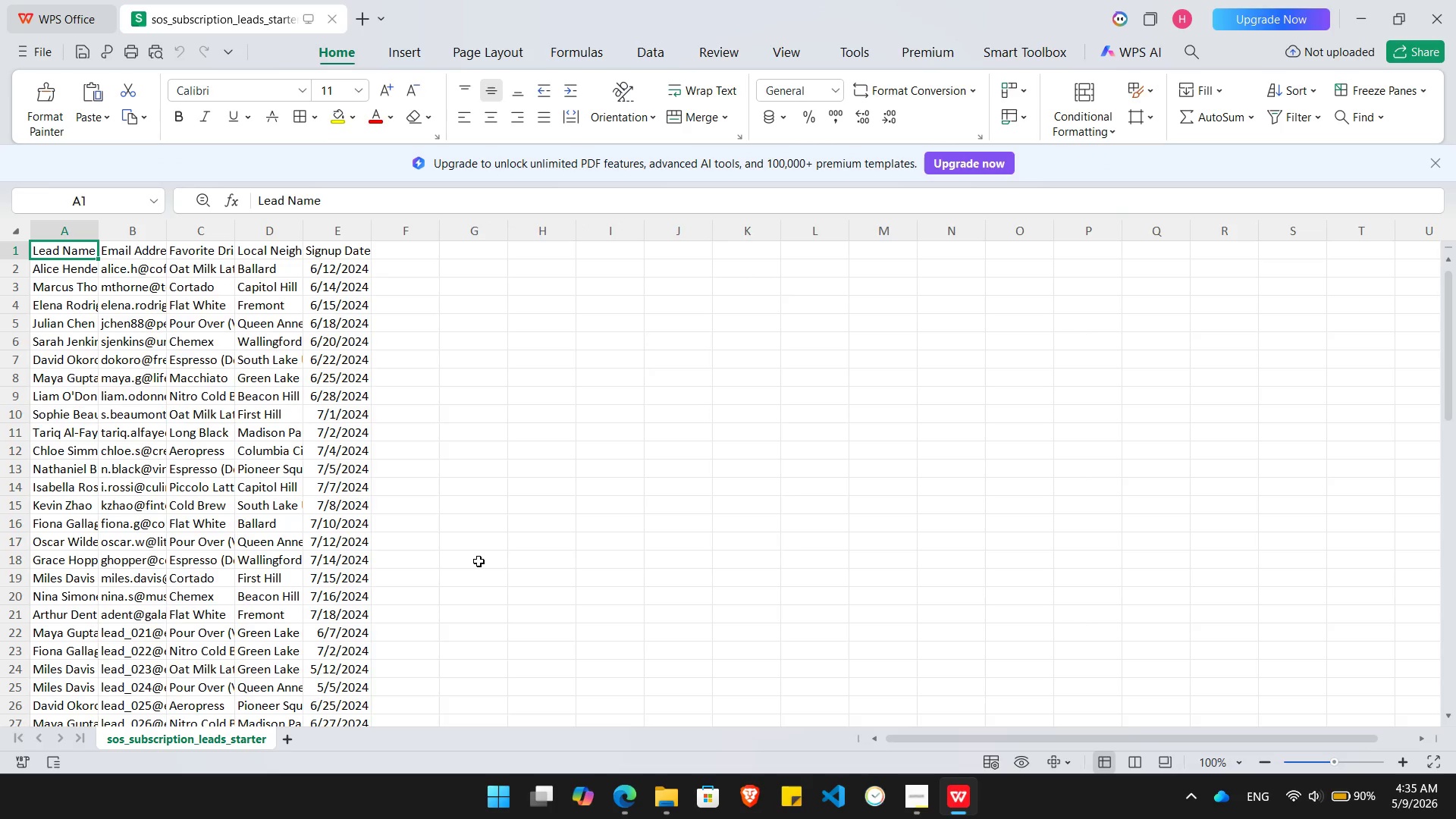 
key(ArrowRight)
 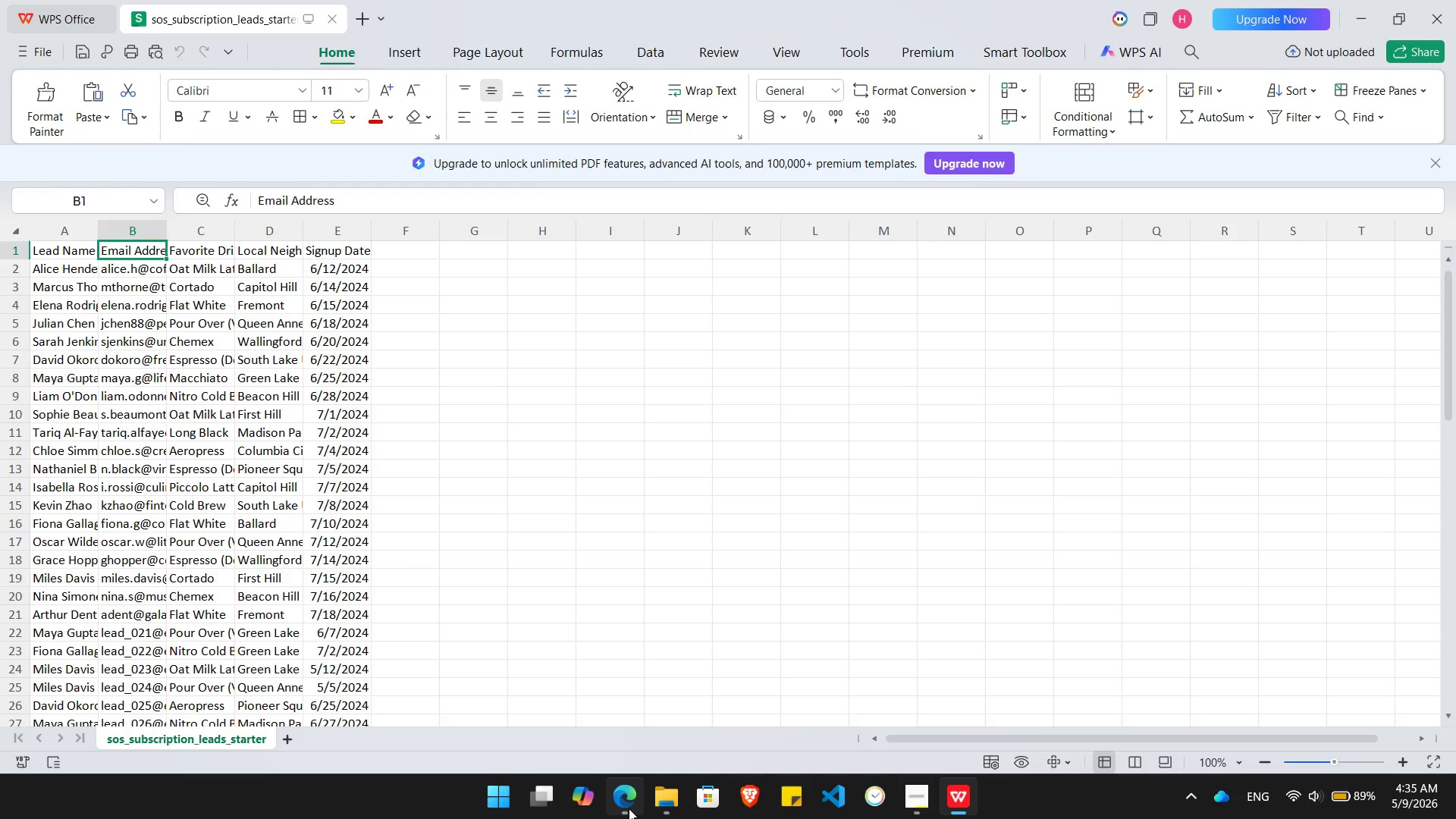 
key(ArrowRight)
 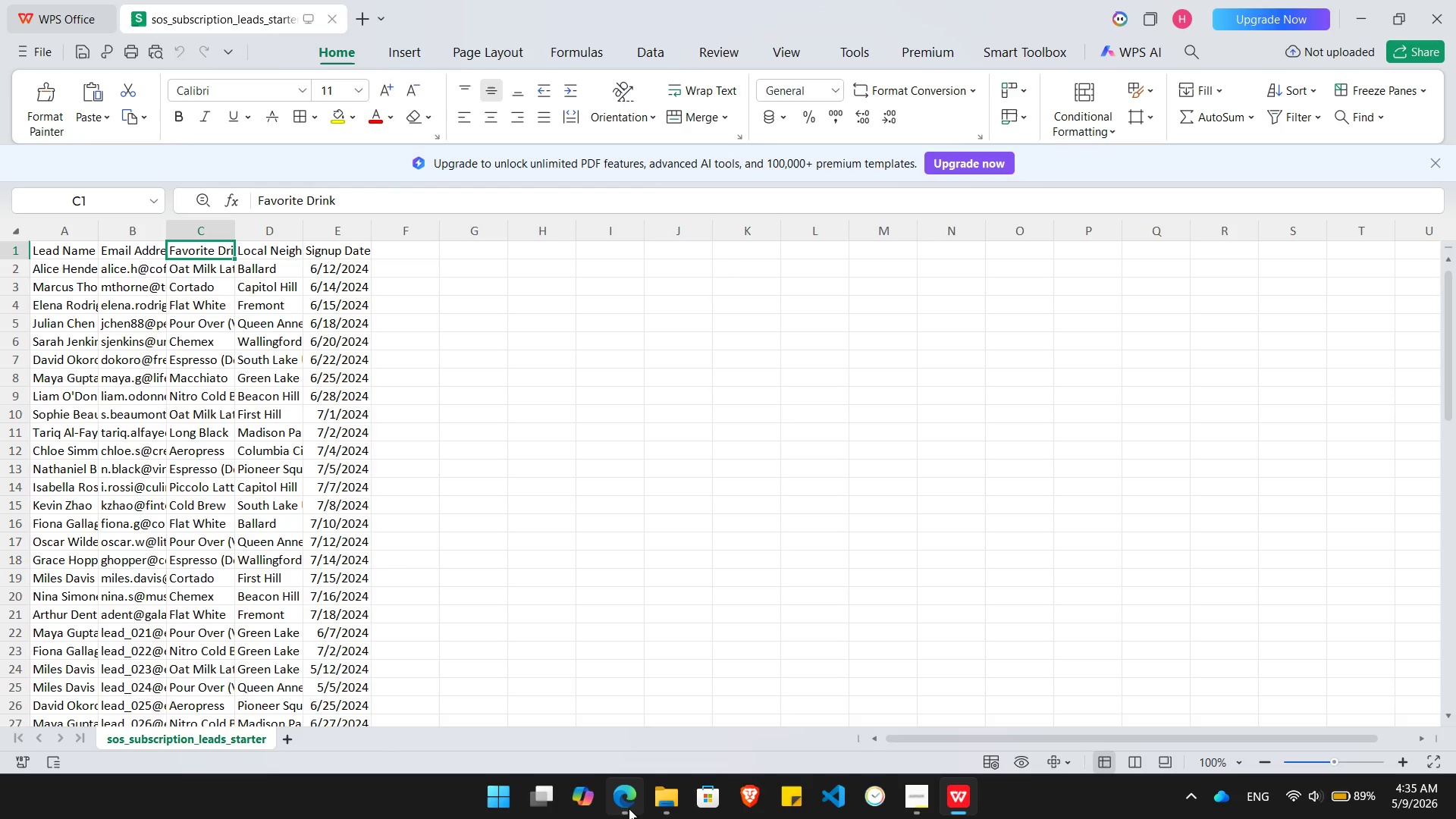 
left_click([629, 808])
 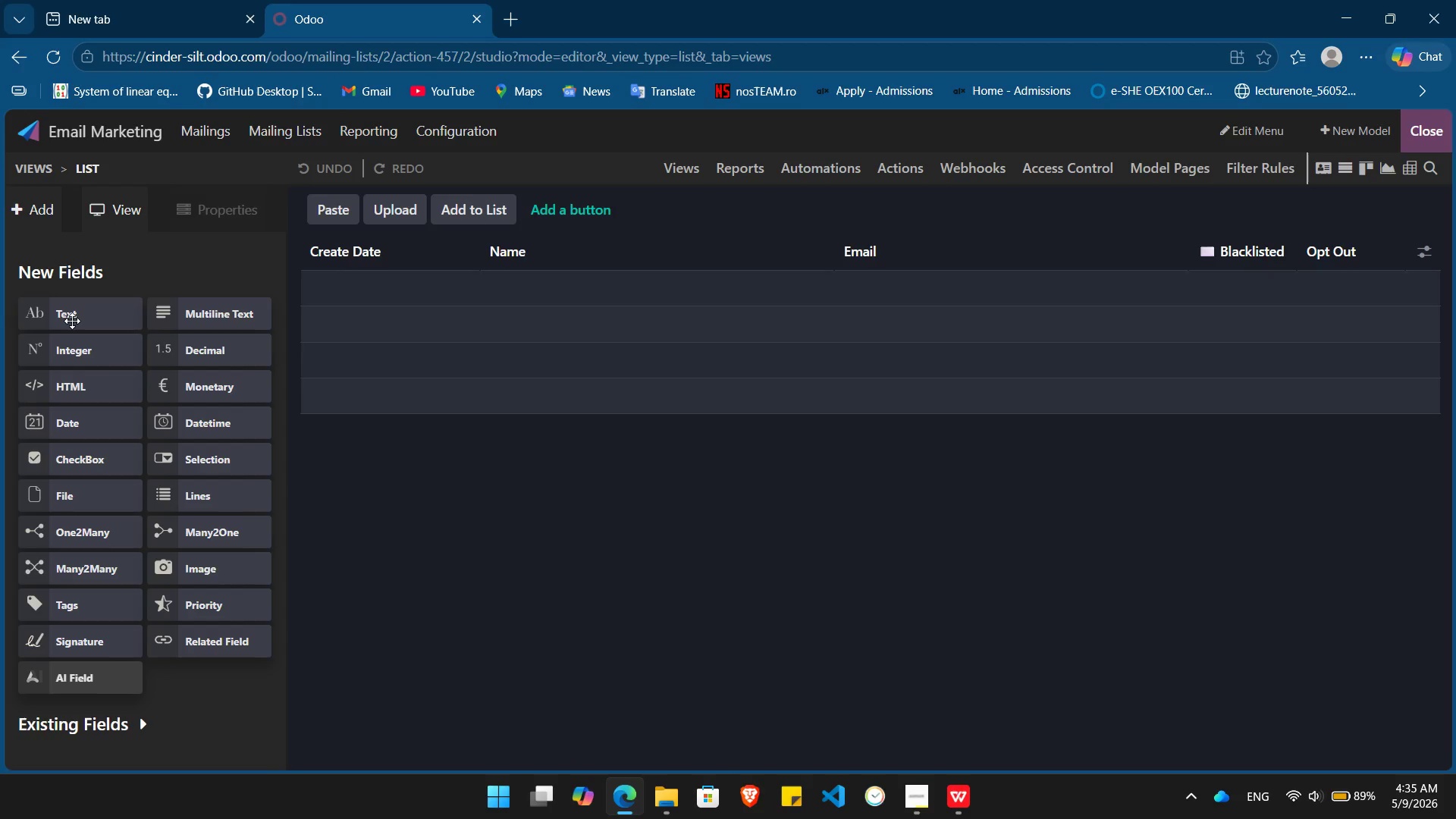 
left_click_drag(start_coordinate=[72, 321], to_coordinate=[1197, 232])
 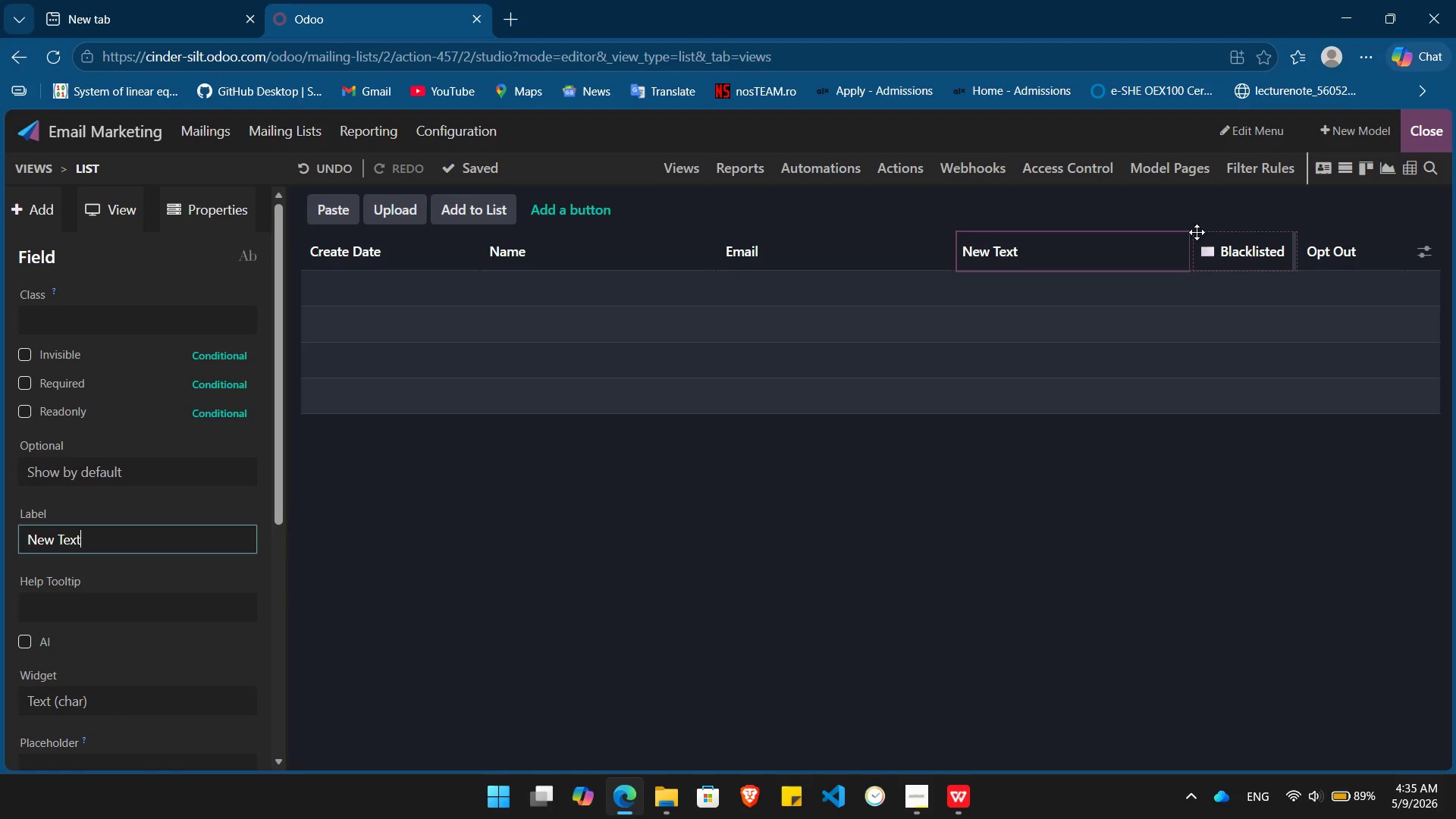 
hold_key(key=Backspace, duration=1.05)
 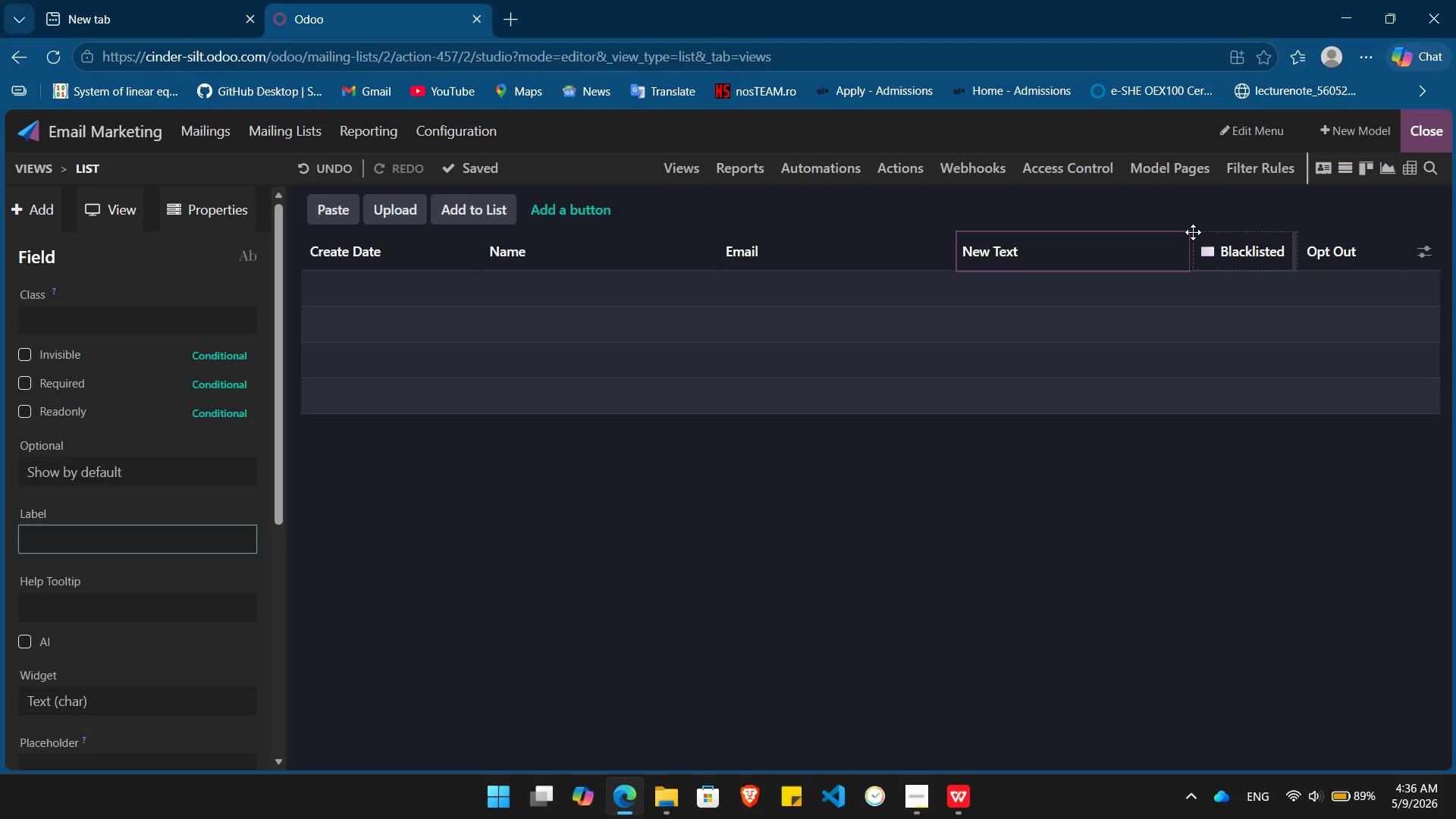 
wait(7.03)
 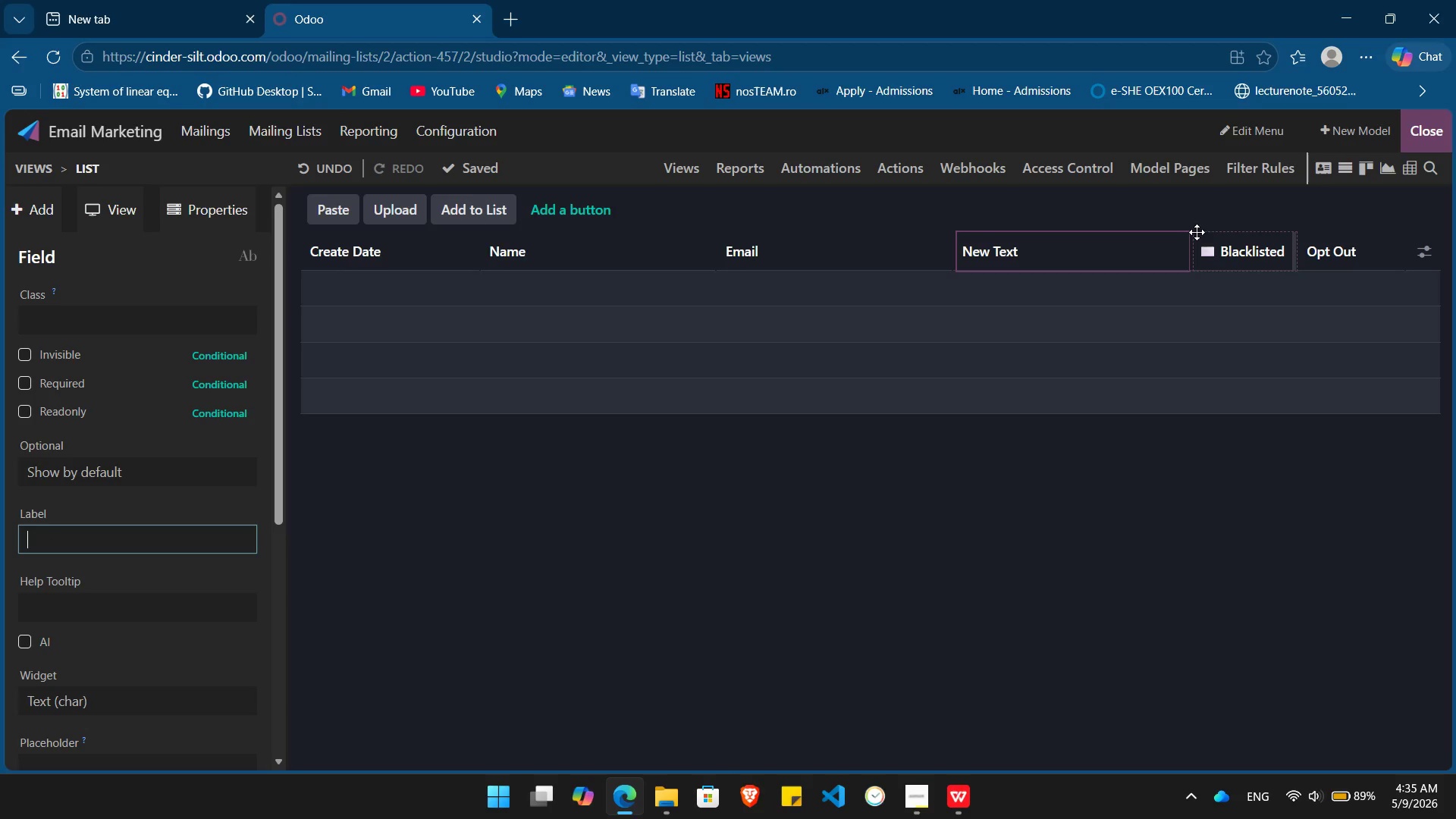 
type(Favorie Drink)
 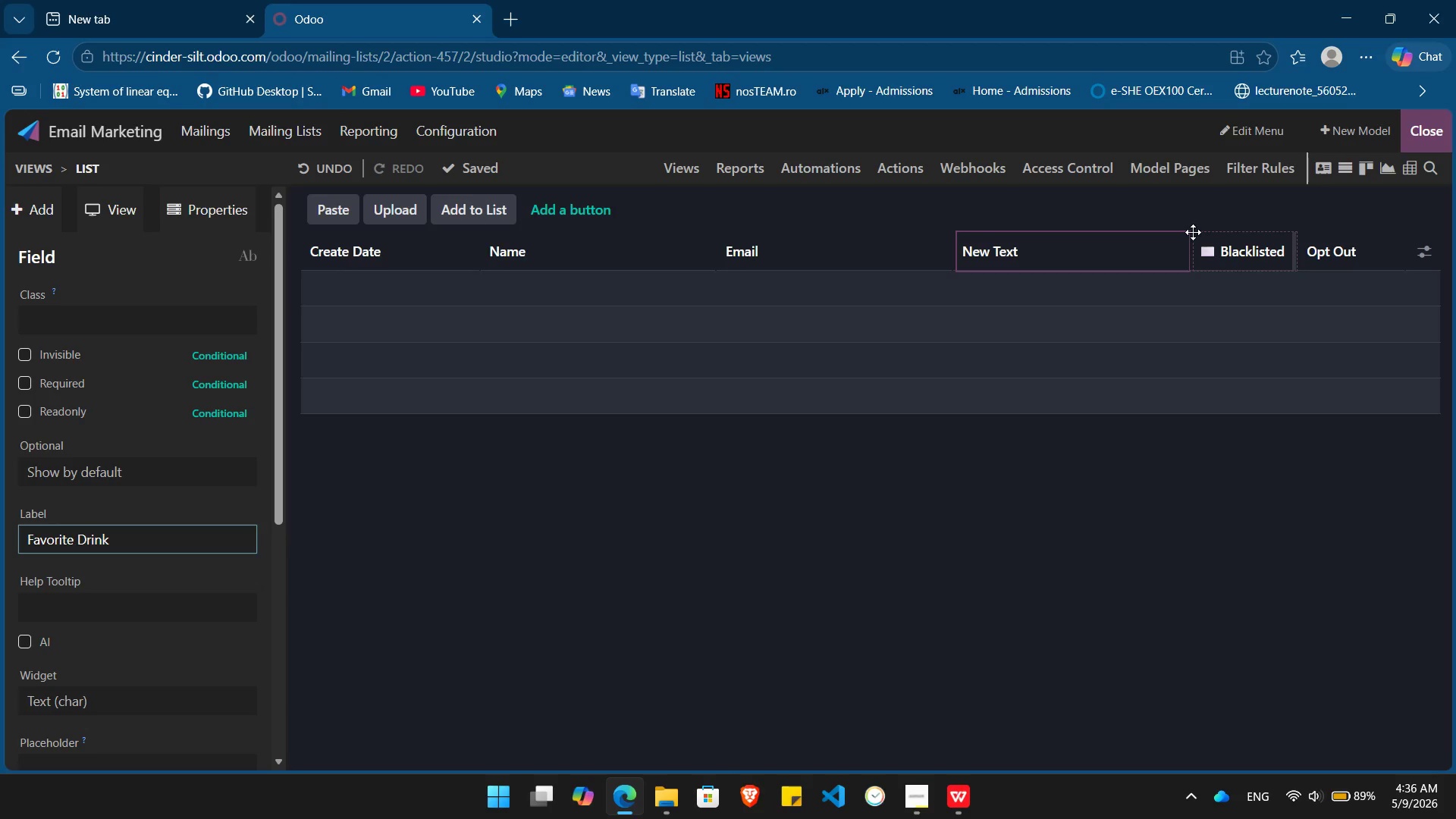 
hold_key(key=T, duration=0.36)
 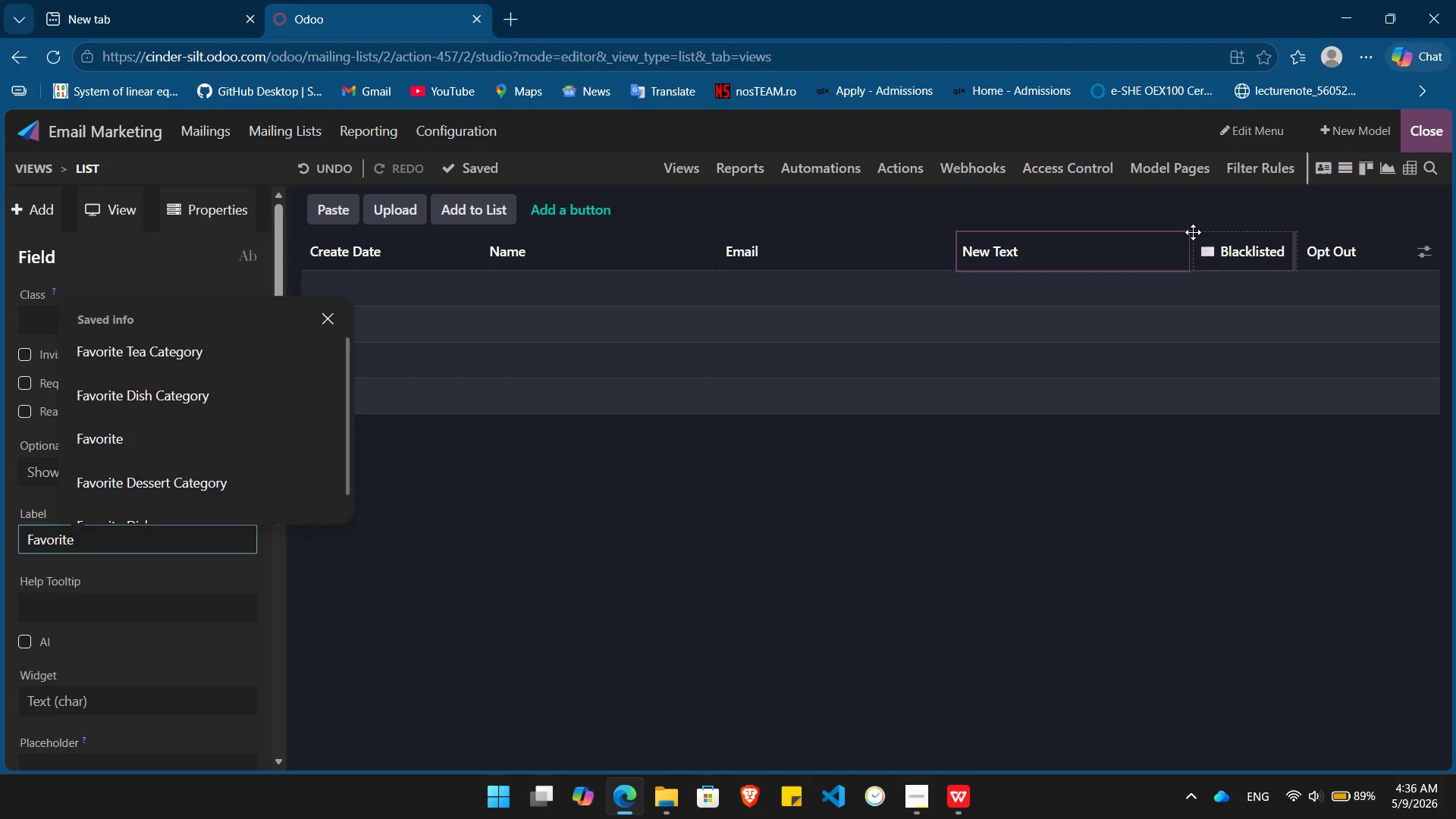 
key(Enter)
 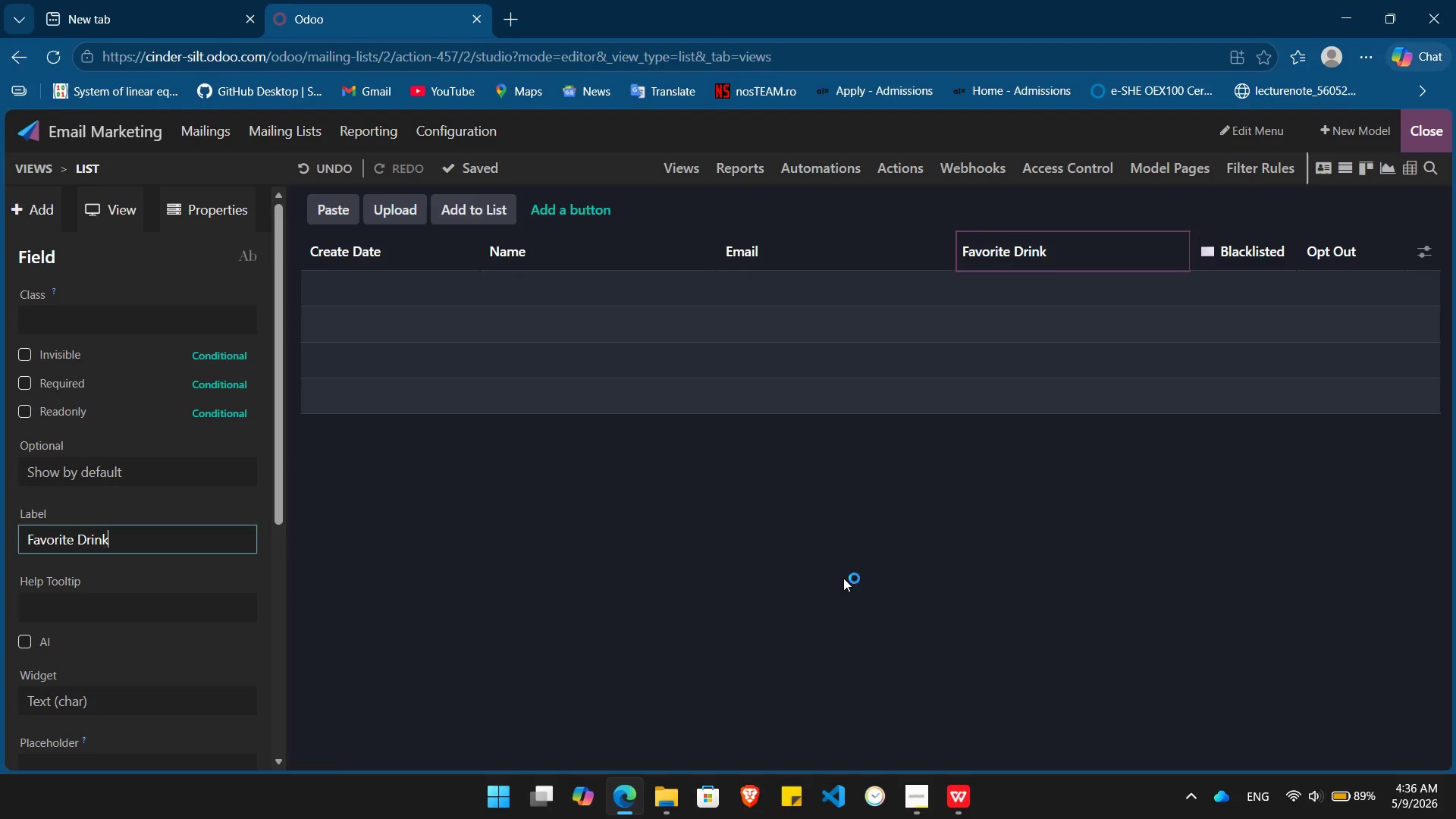 
wait(8.66)
 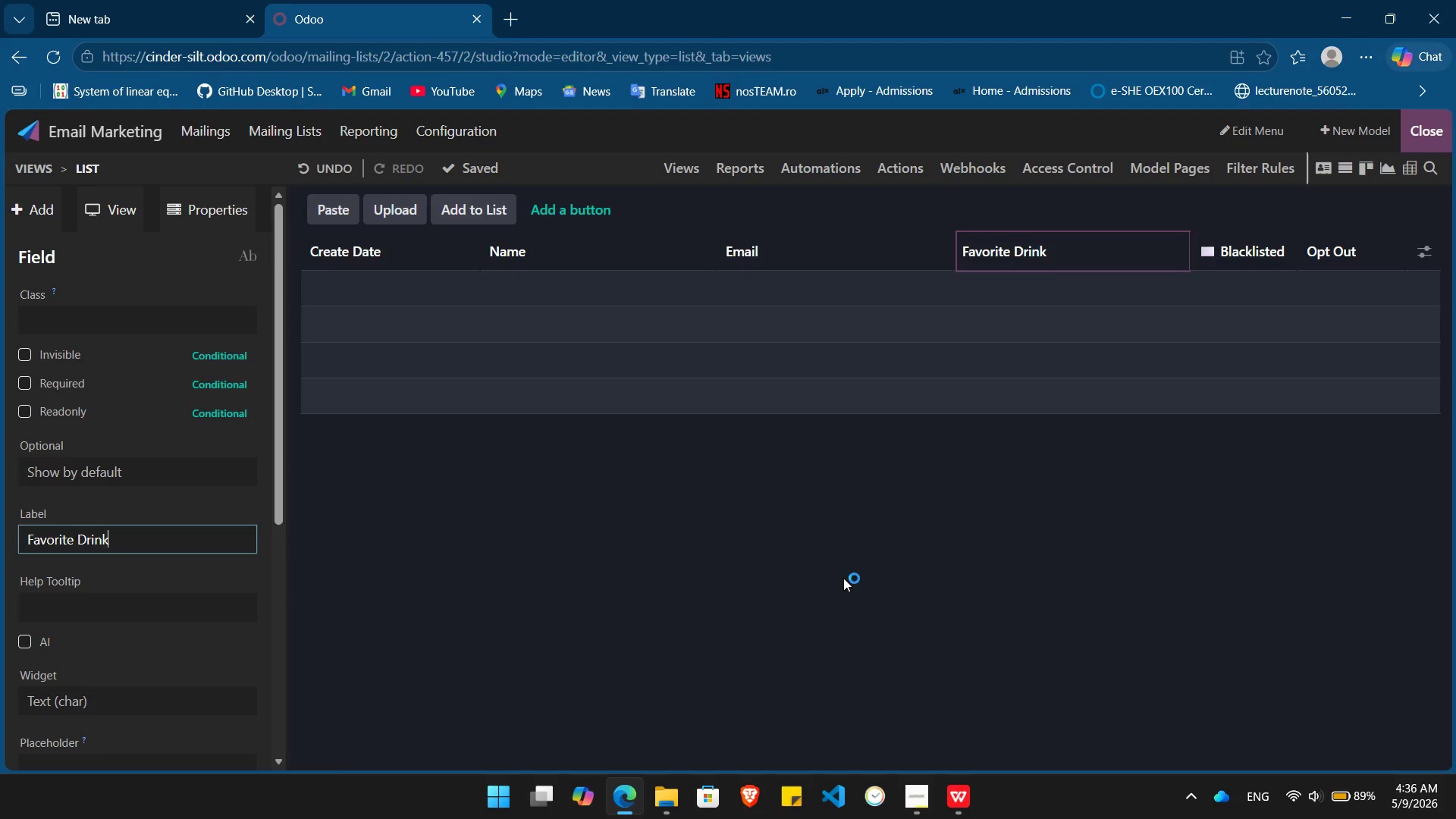 
left_click([959, 805])
 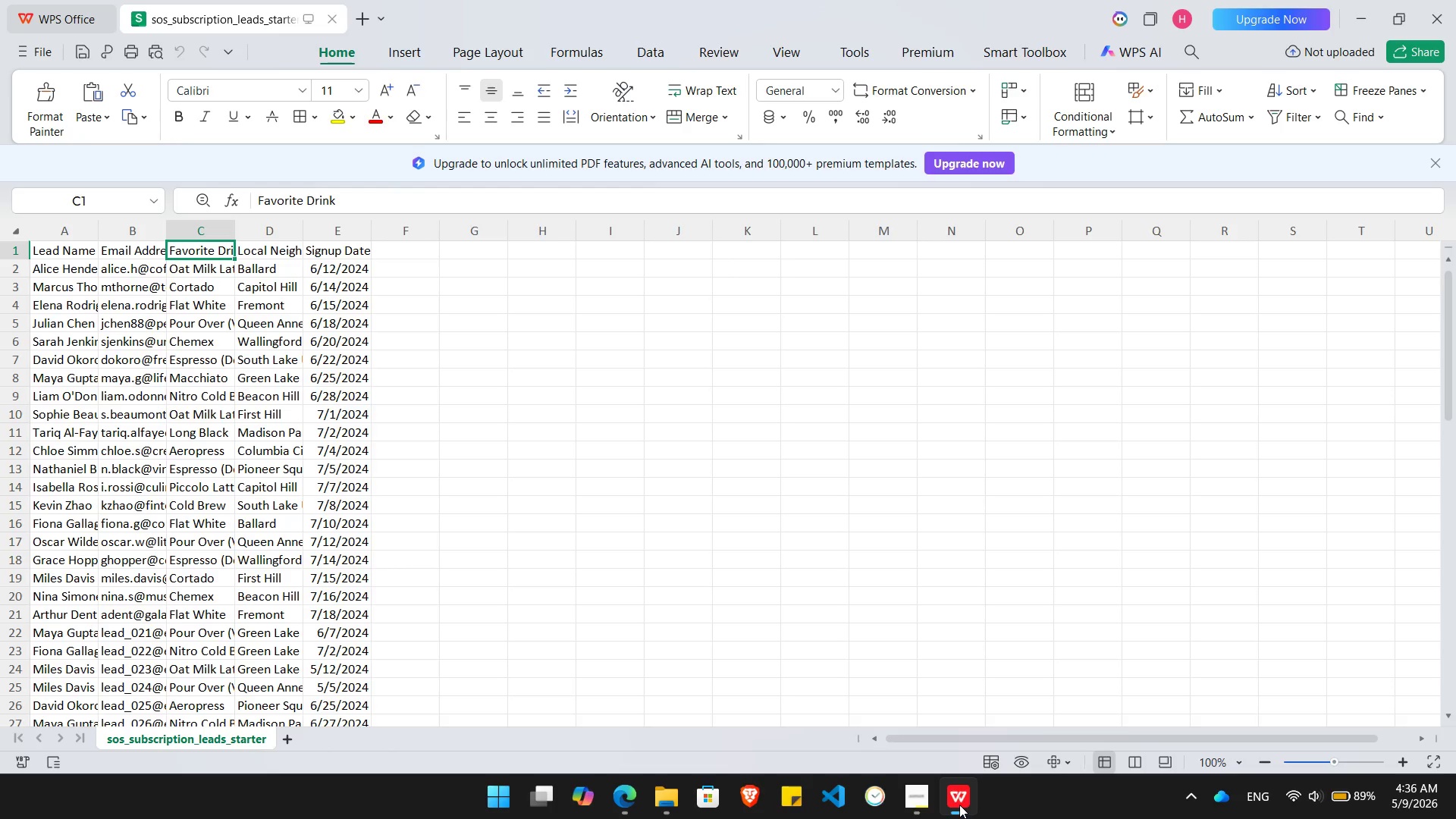 
key(ArrowRight)
 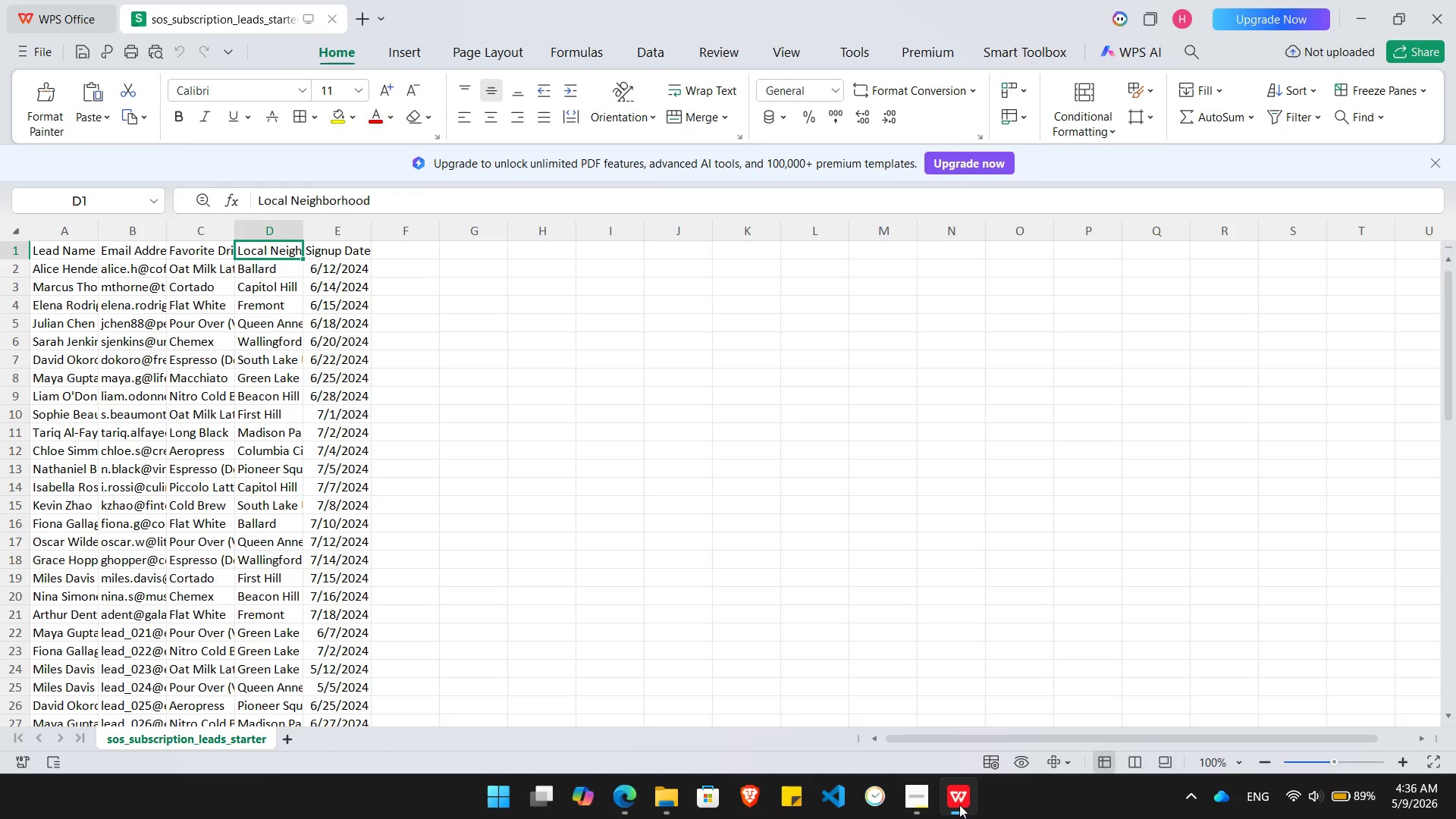 
wait(6.49)
 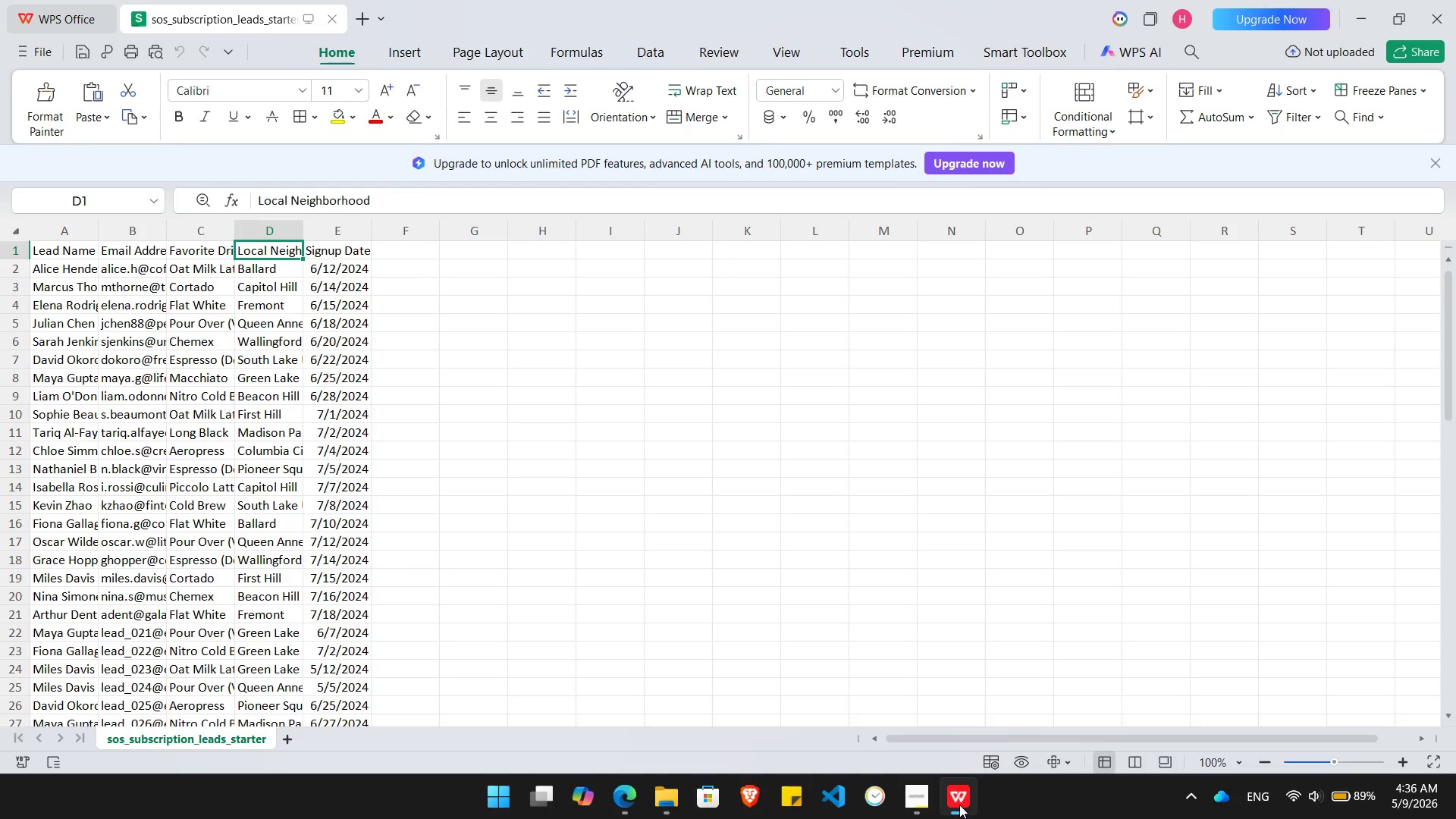 
left_click([959, 805])
 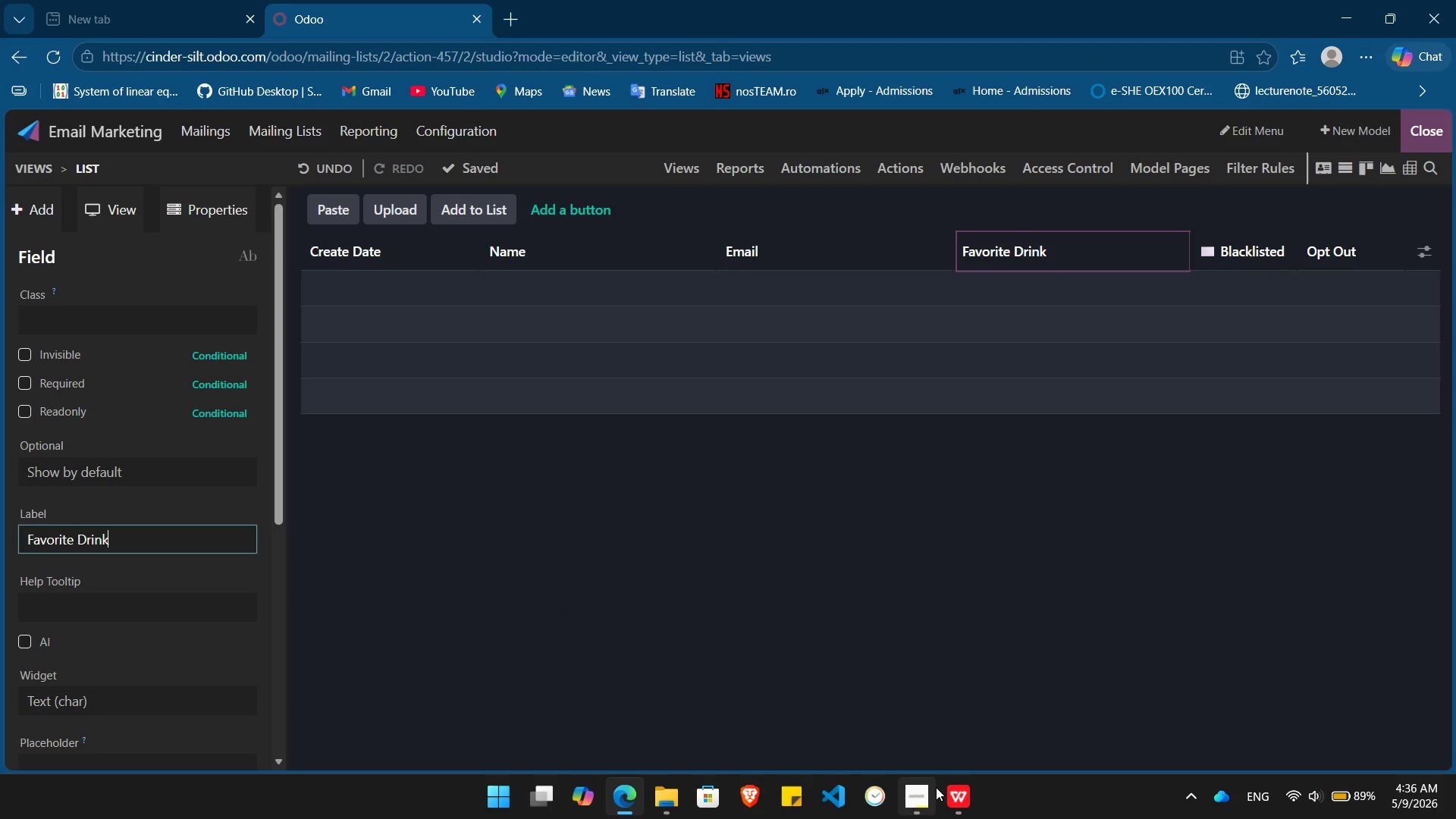 
left_click([958, 794])
 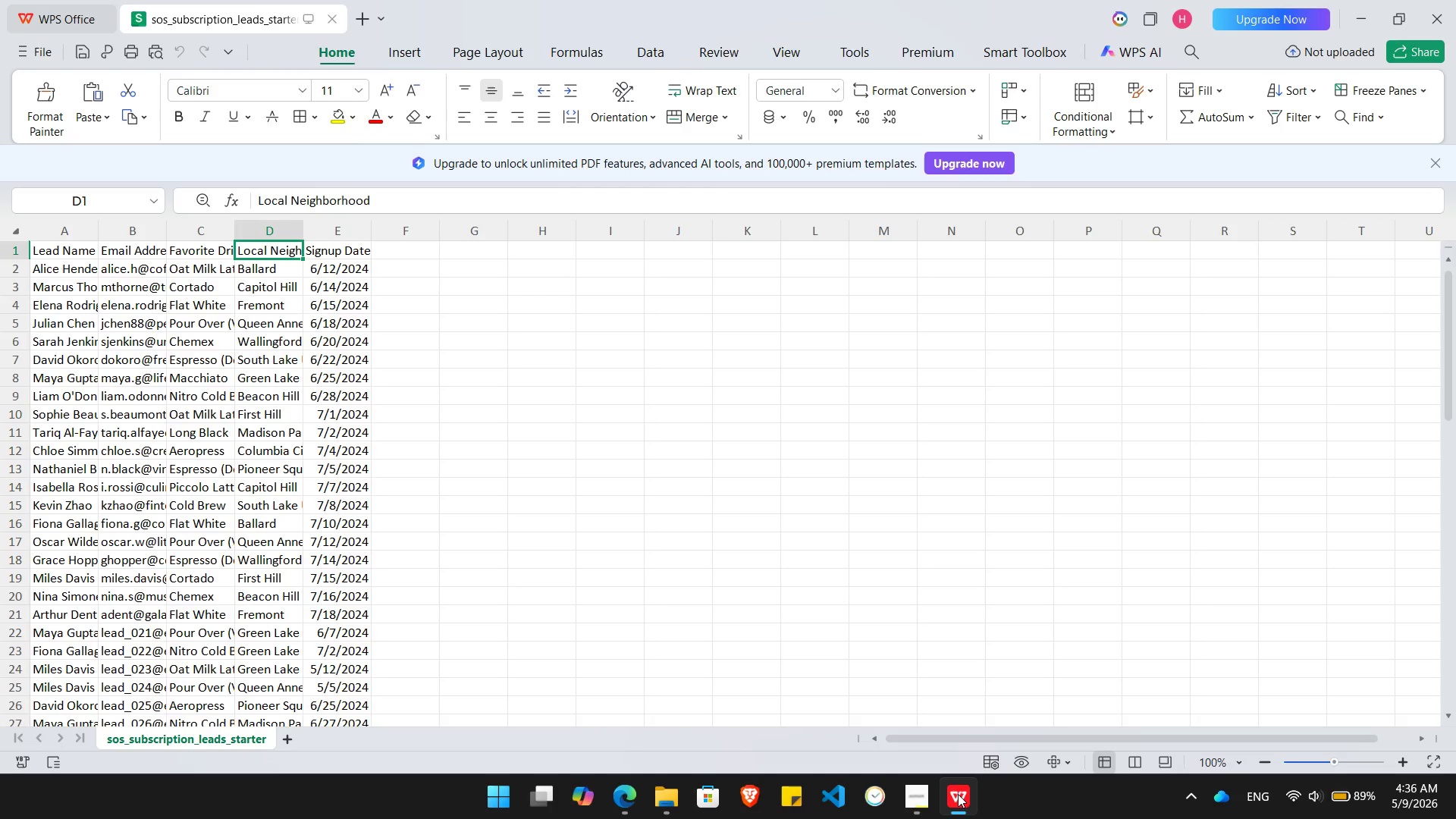 
left_click([958, 794])
 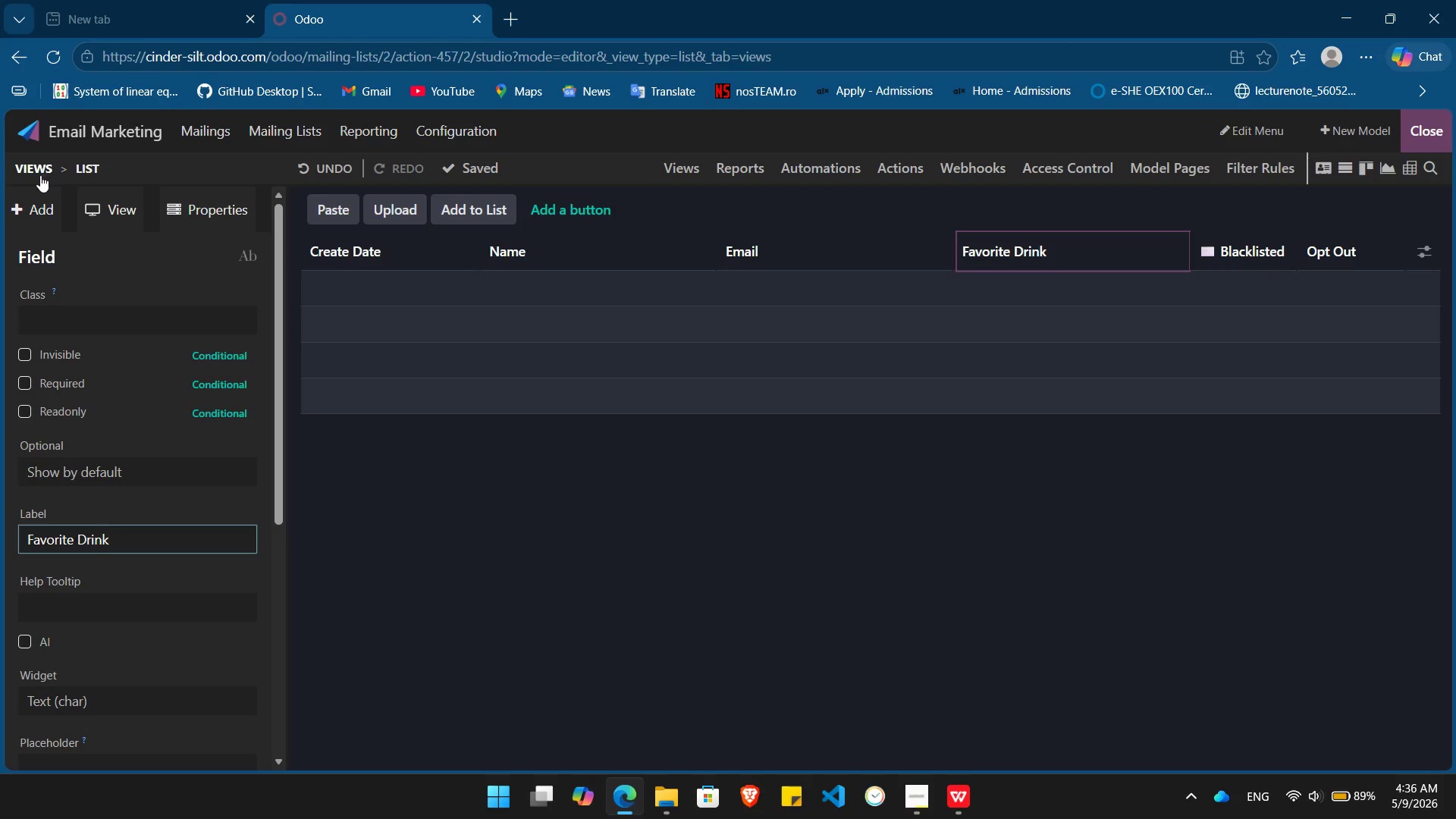 
left_click([39, 197])
 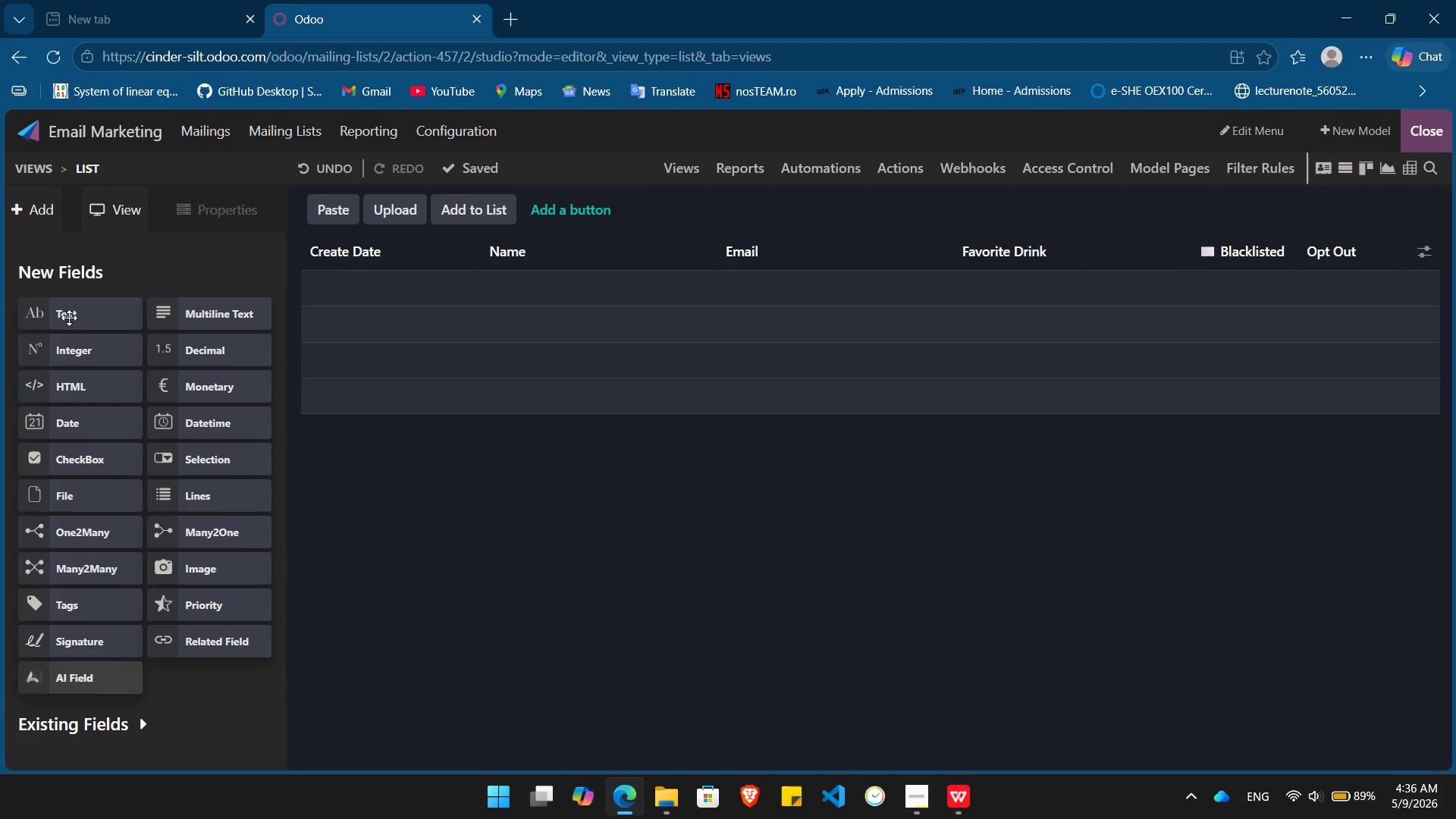 
left_click_drag(start_coordinate=[67, 319], to_coordinate=[1210, 238])
 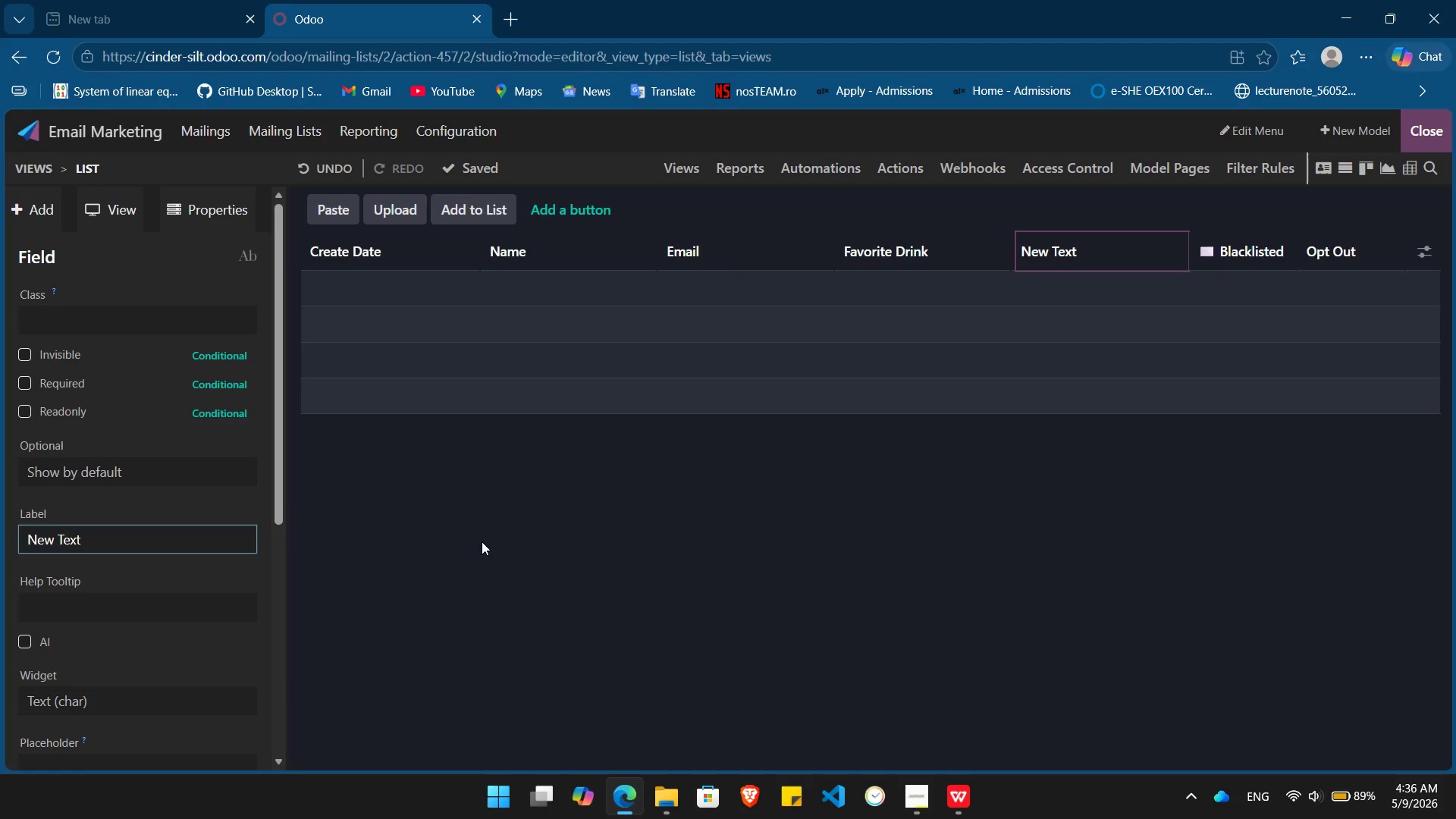 
hold_key(key=Backspace, duration=0.97)
 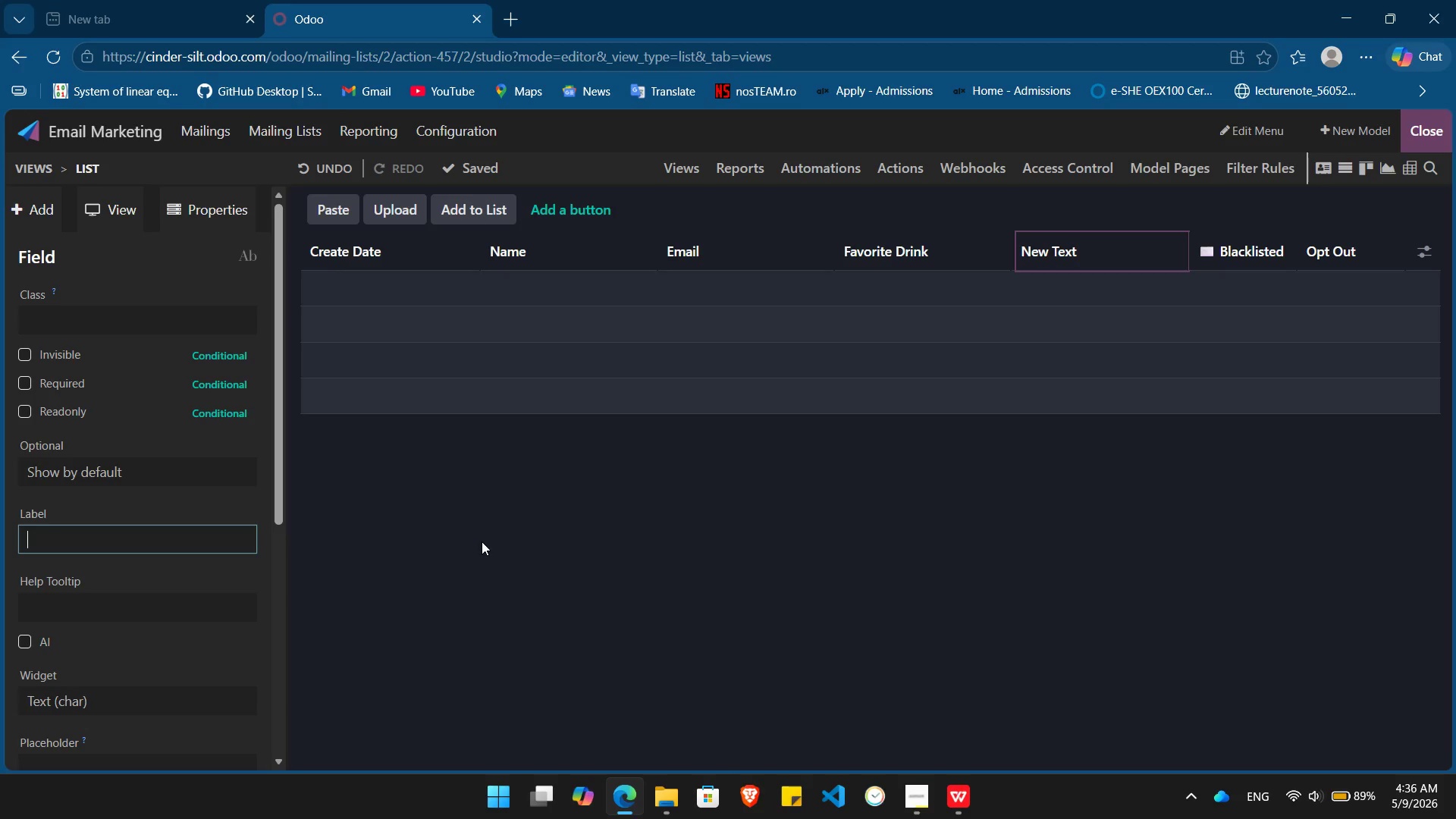 
type(Local Neiborhood)
 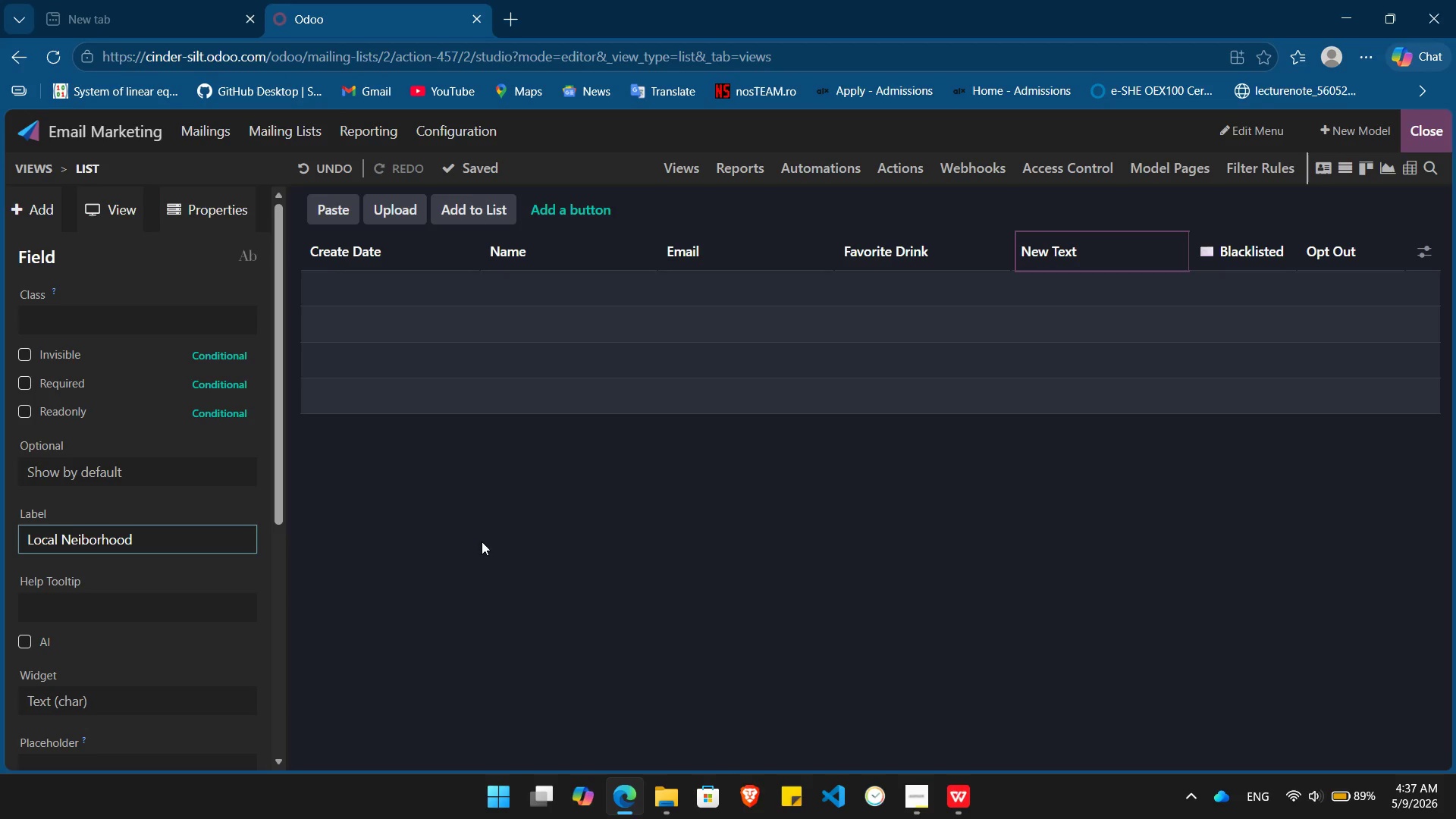 
left_click([965, 795])
 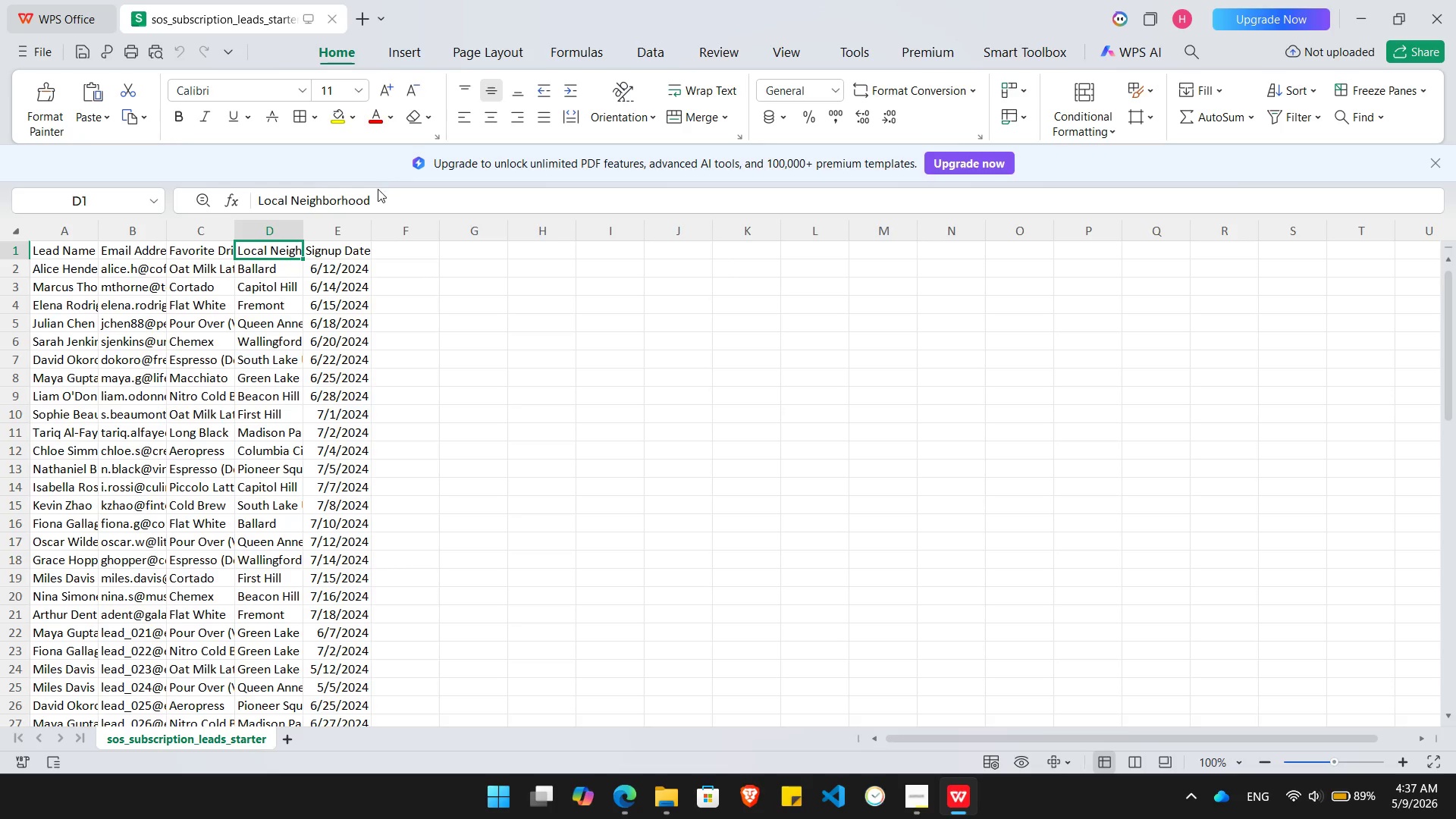 
left_click_drag(start_coordinate=[375, 195], to_coordinate=[293, 204])
 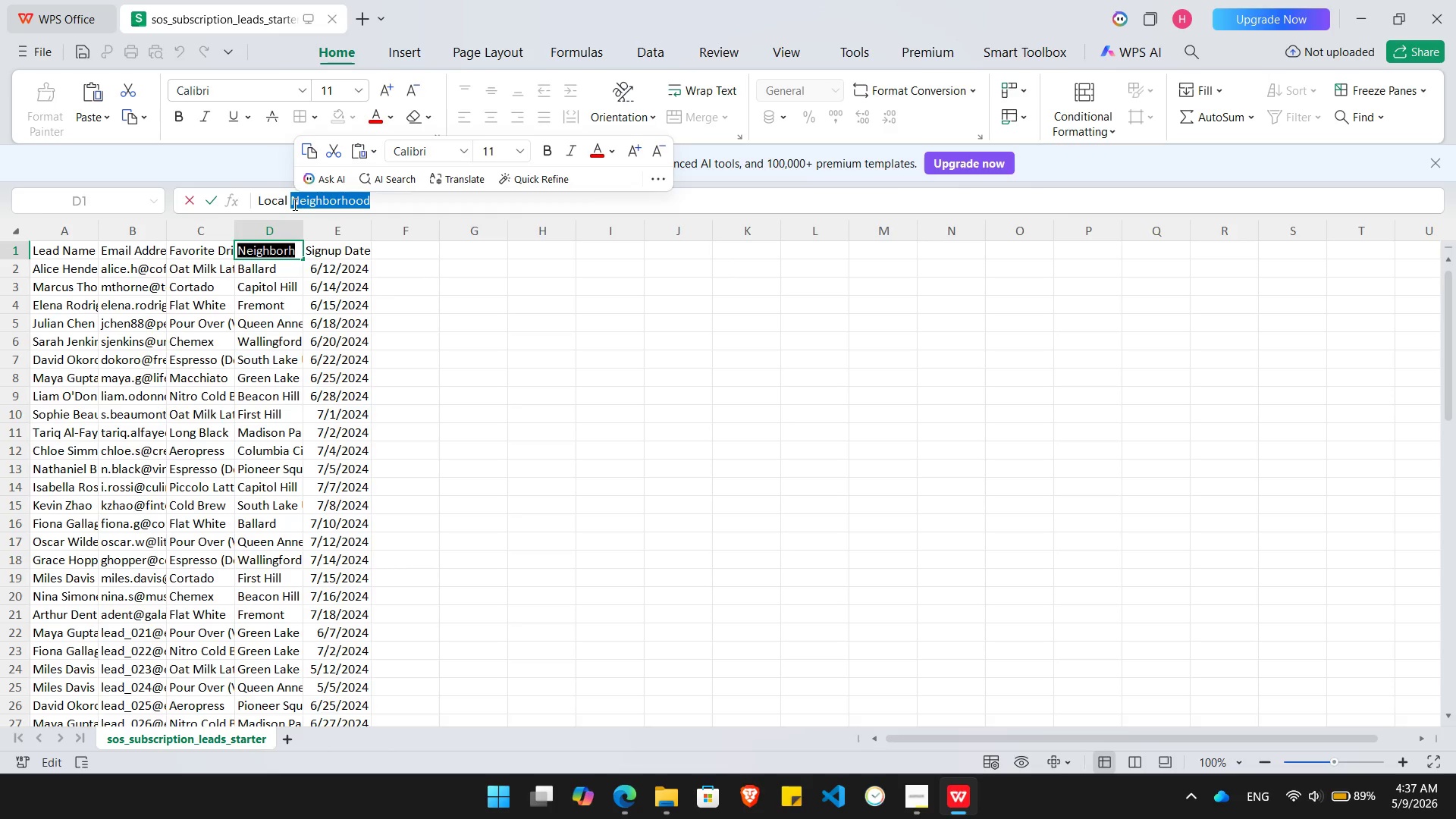 
key(Control+C)
 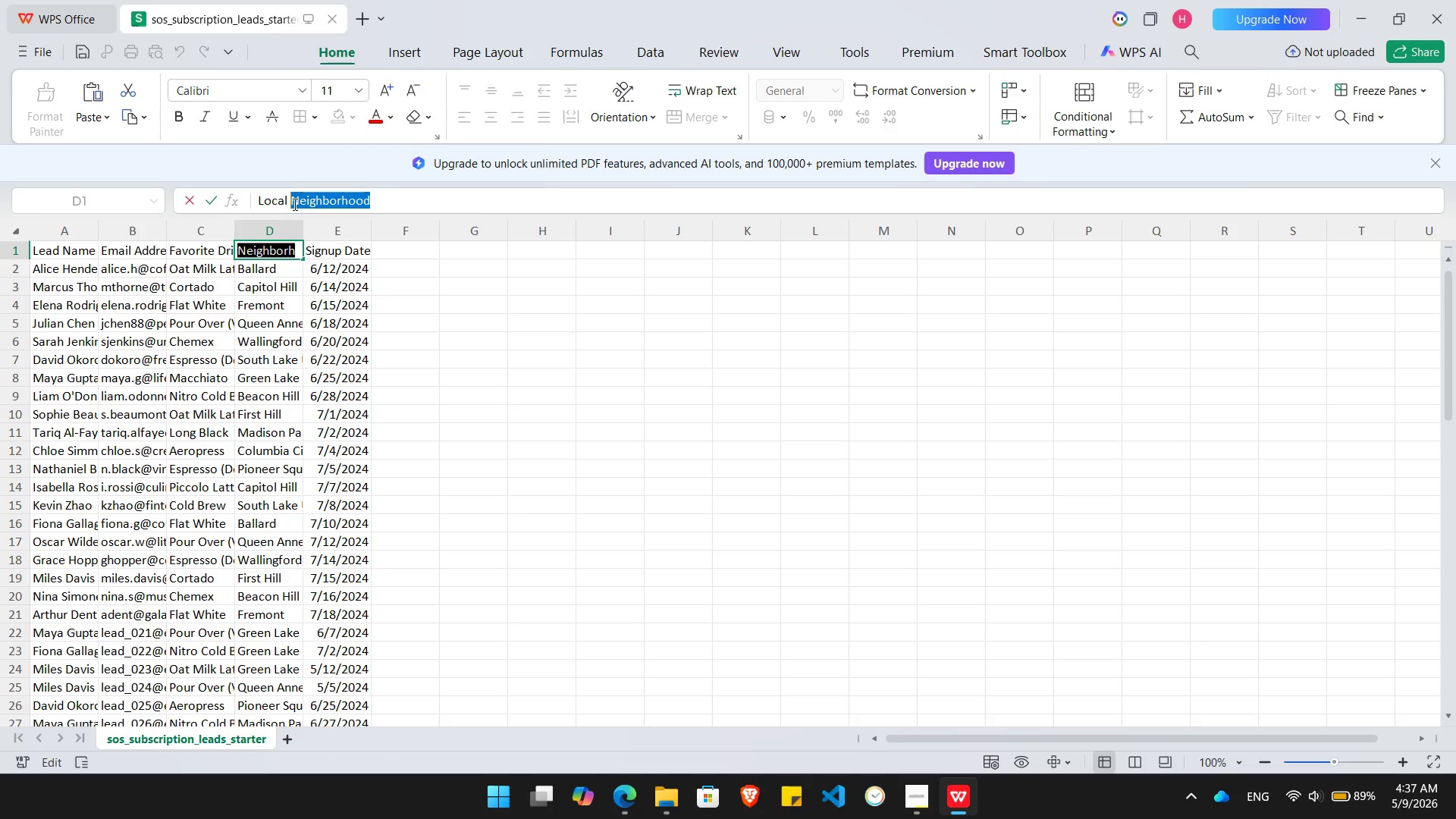 
key(Alt+Tab)
 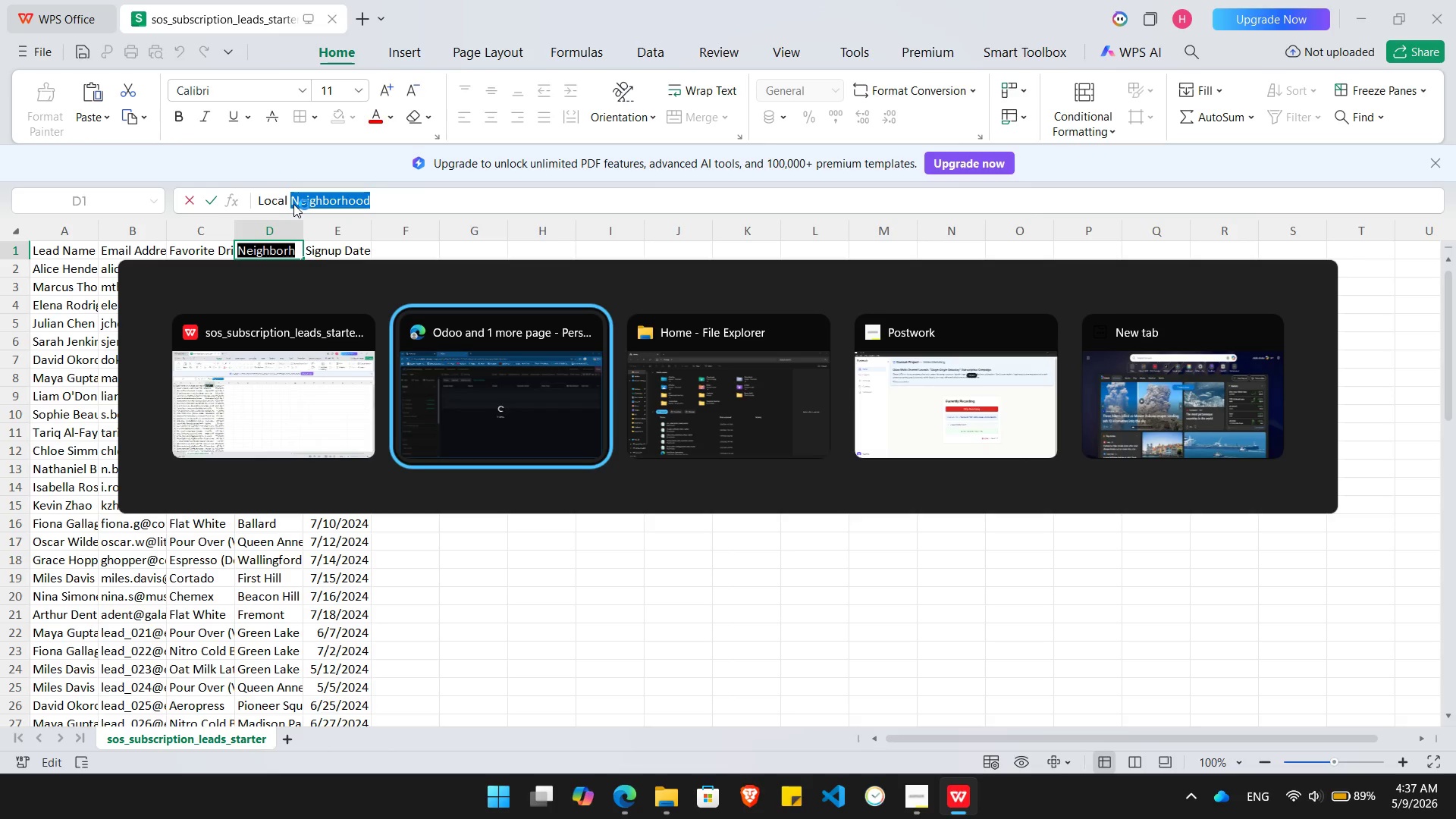 
key(Enter)
 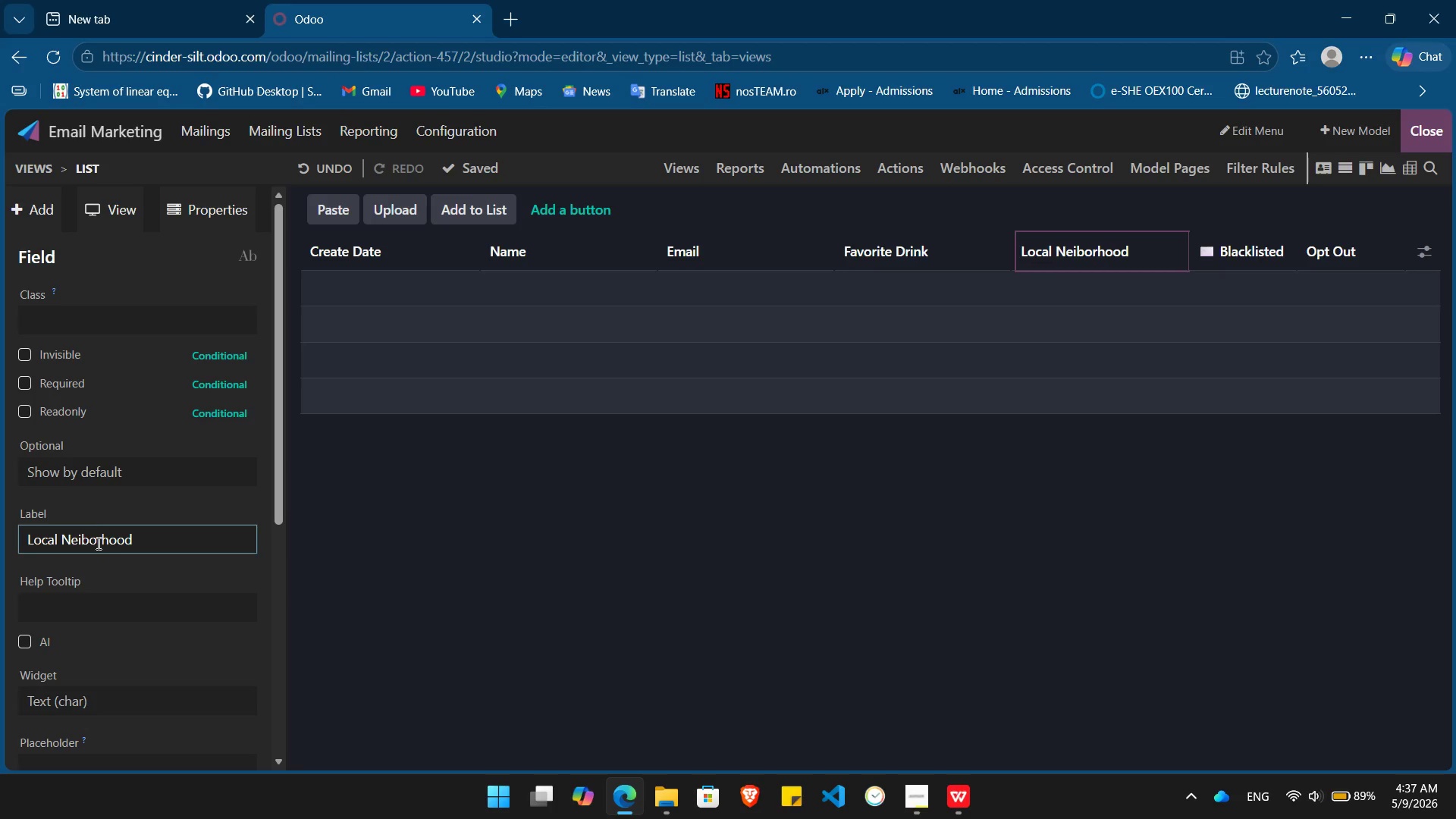 
double_click([97, 543])
 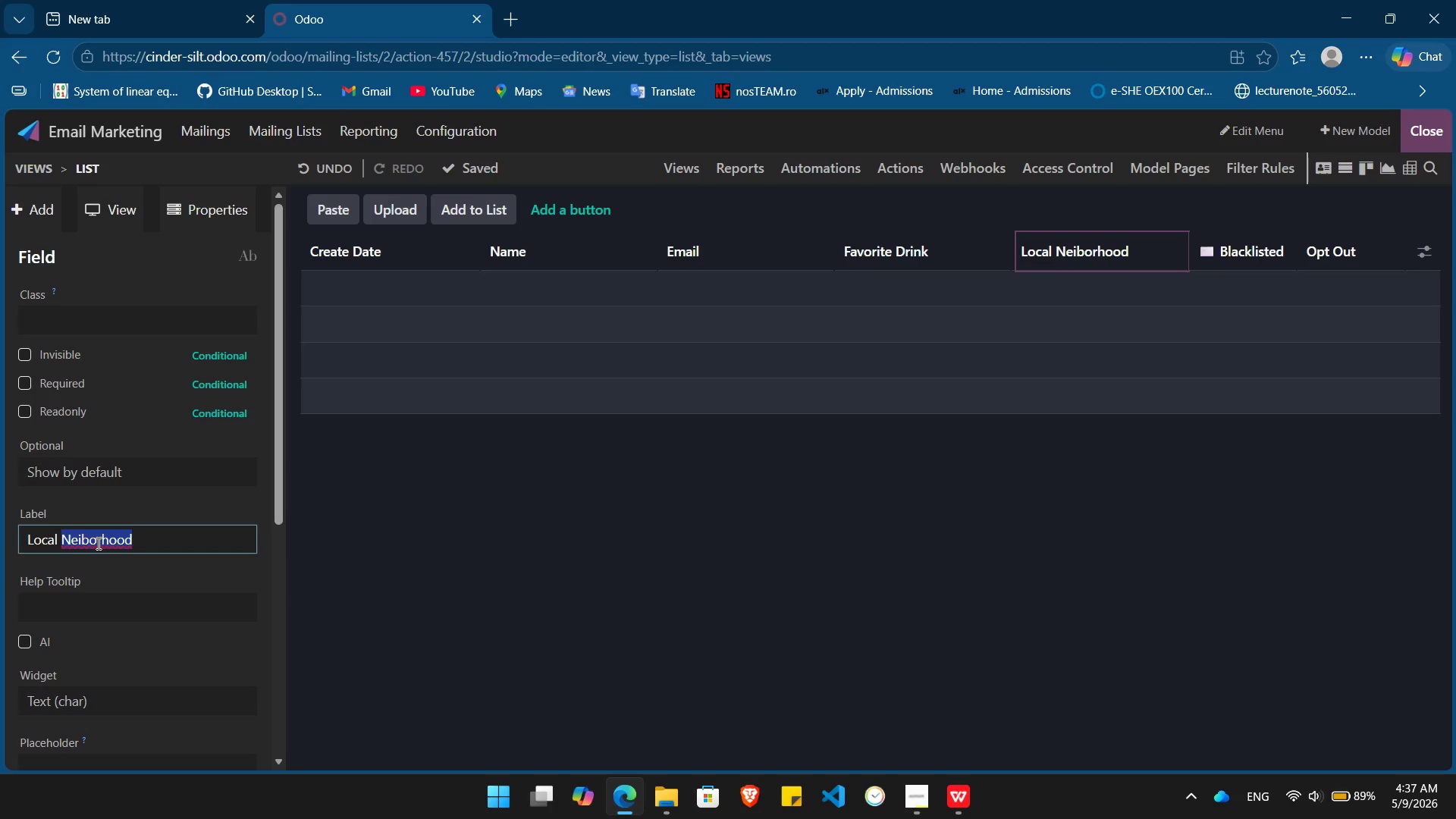 
key(Control+V)
 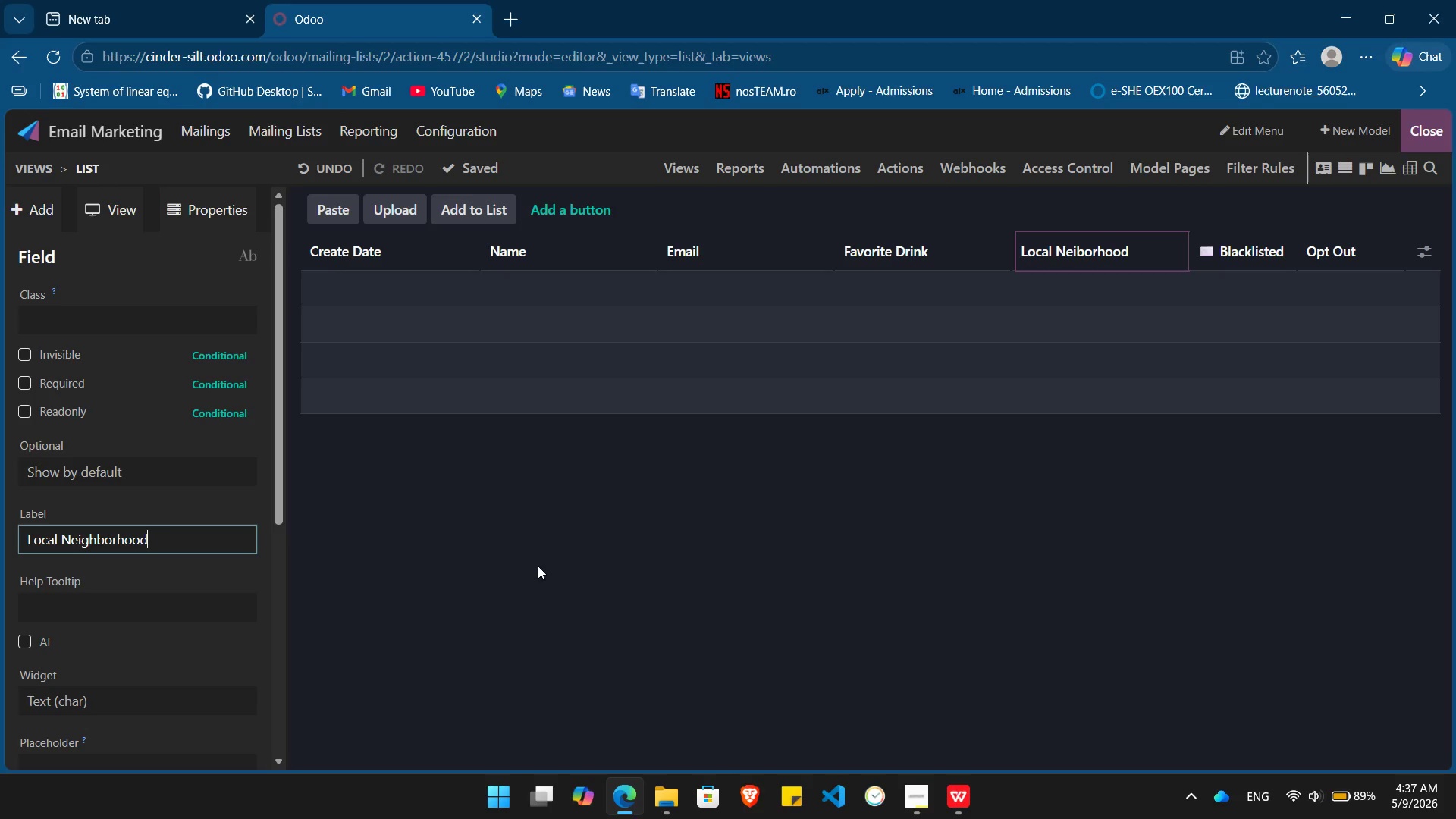 
left_click([544, 568])
 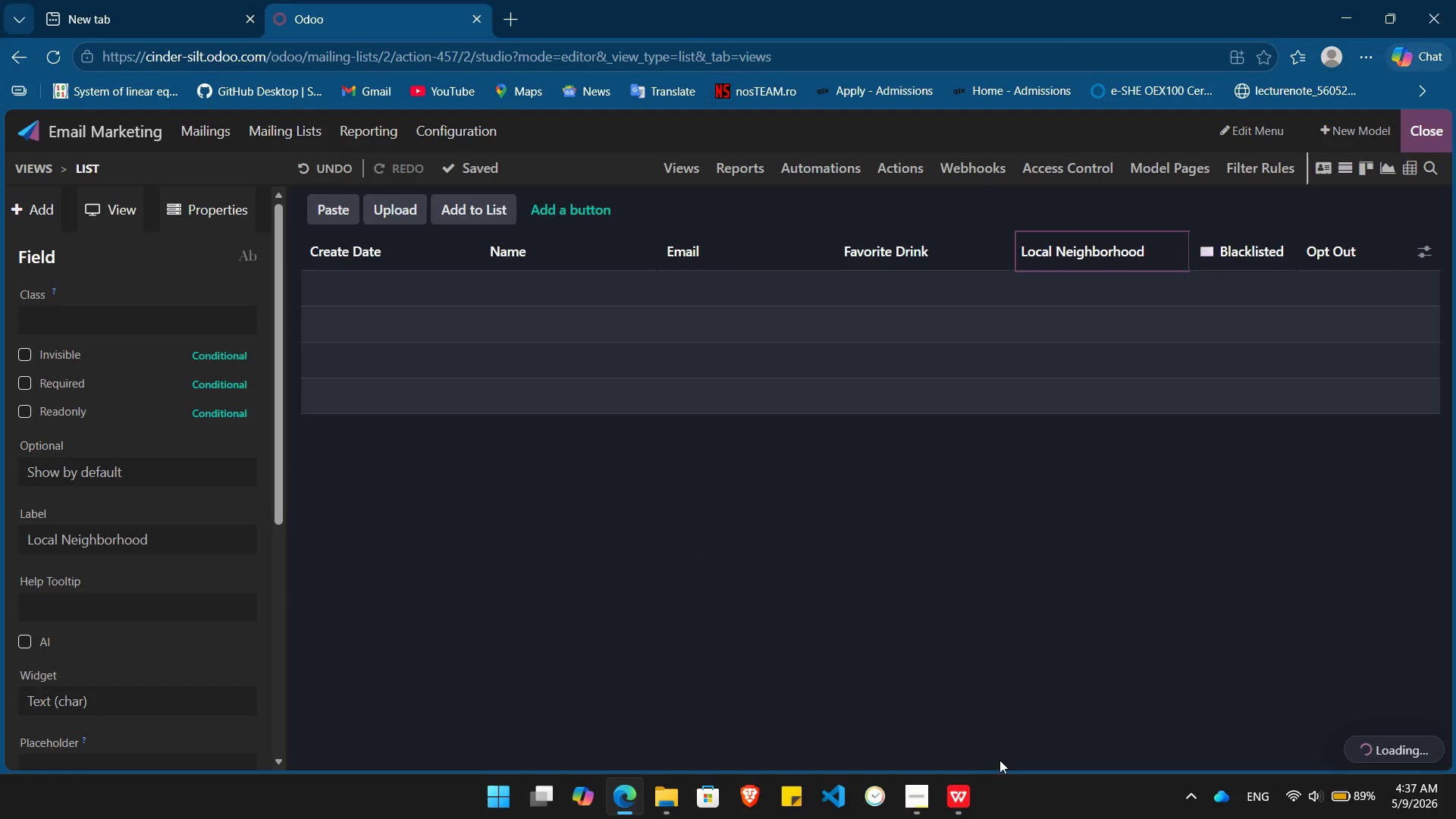 
left_click([954, 804])
 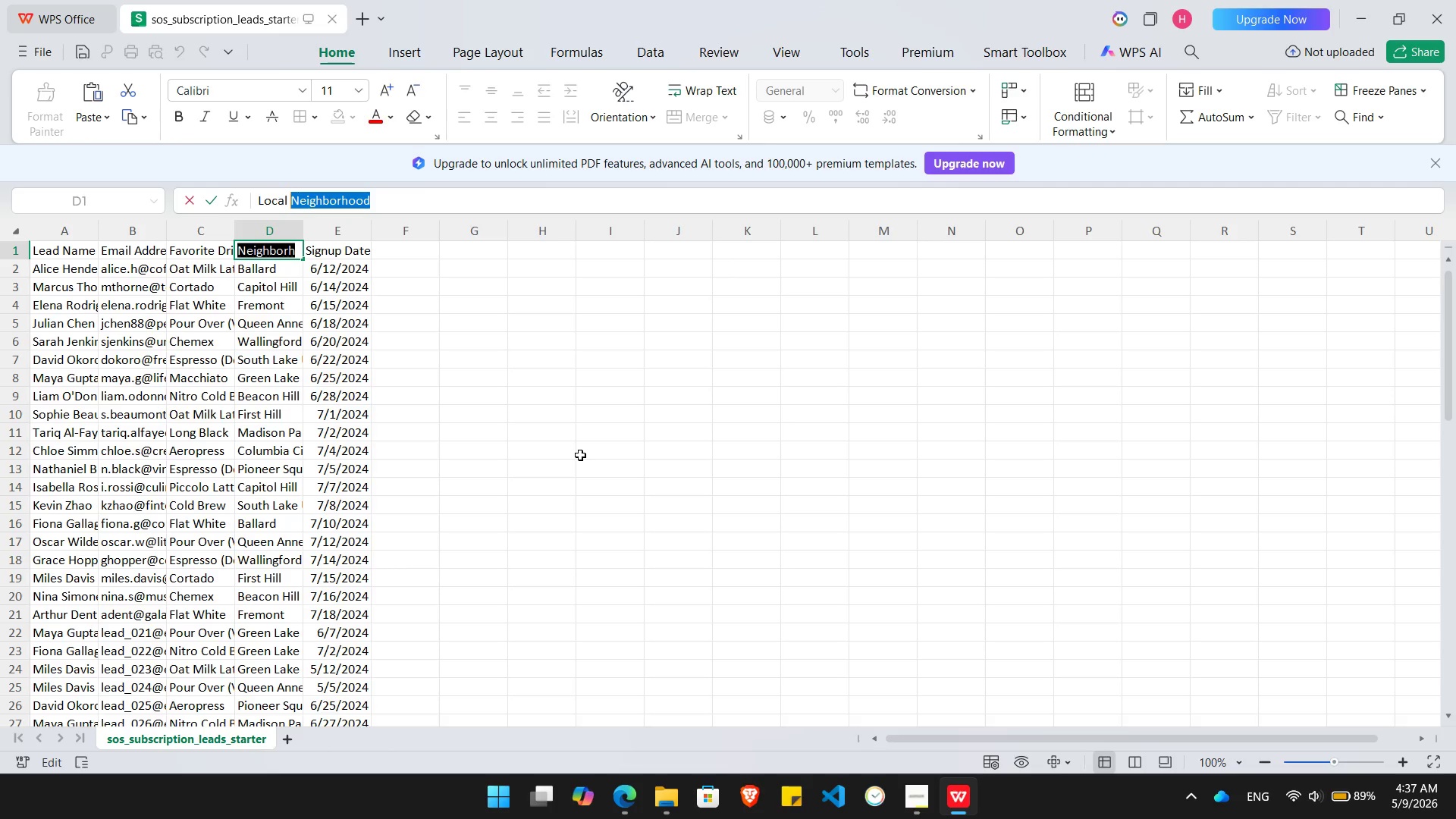 
key(ArrowRight)
 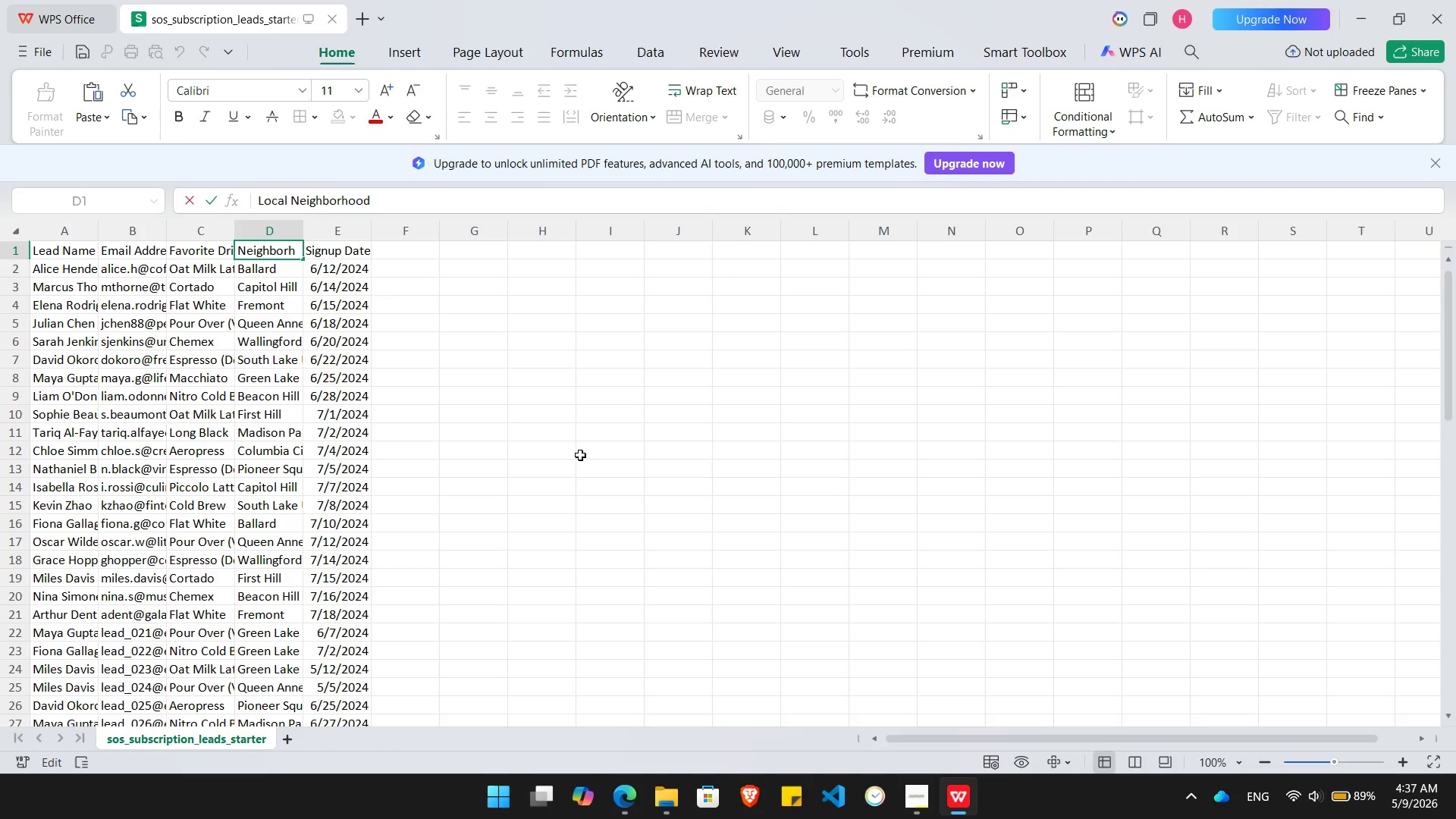 
key(ArrowRight)
 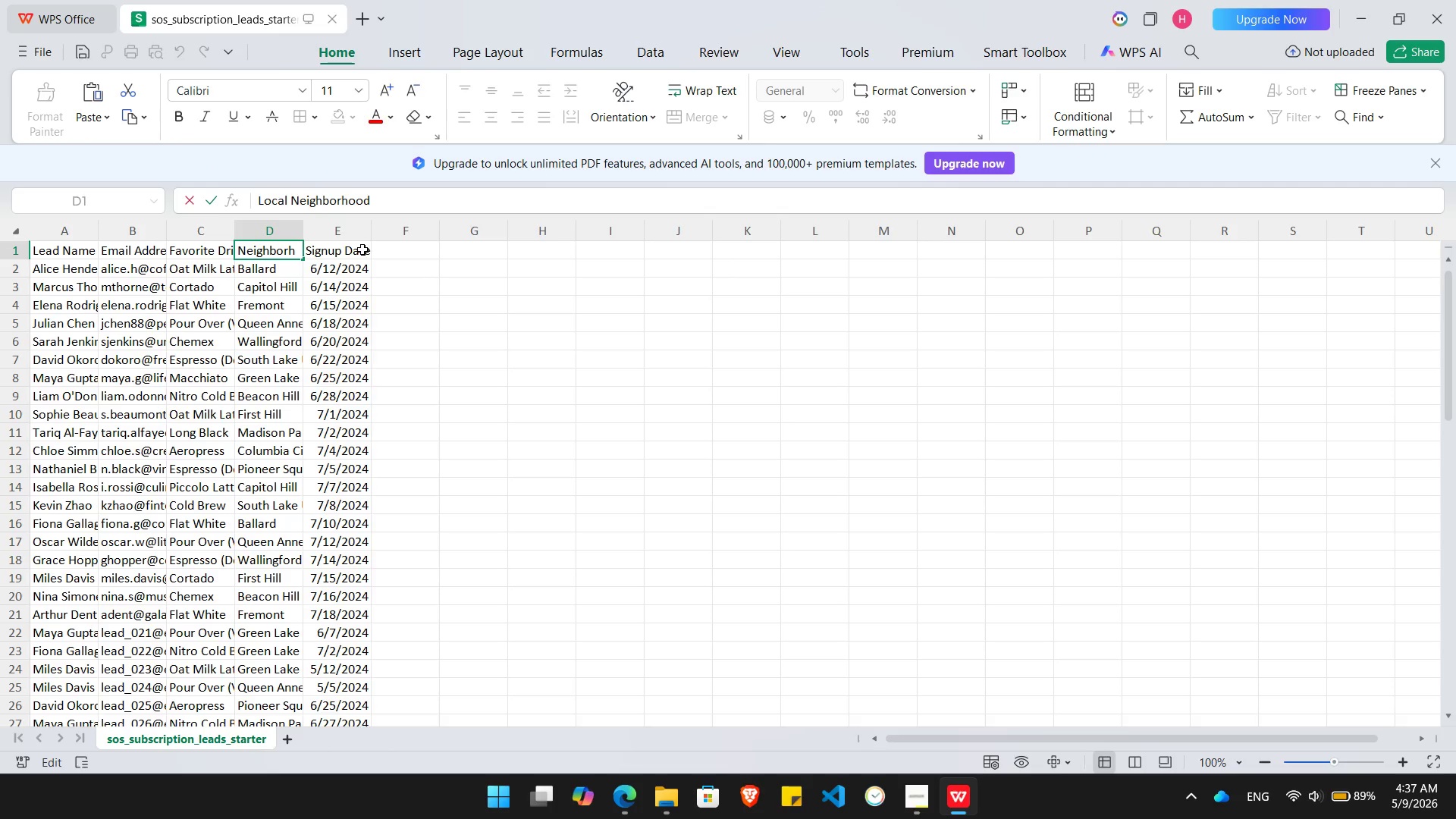 
left_click([358, 250])
 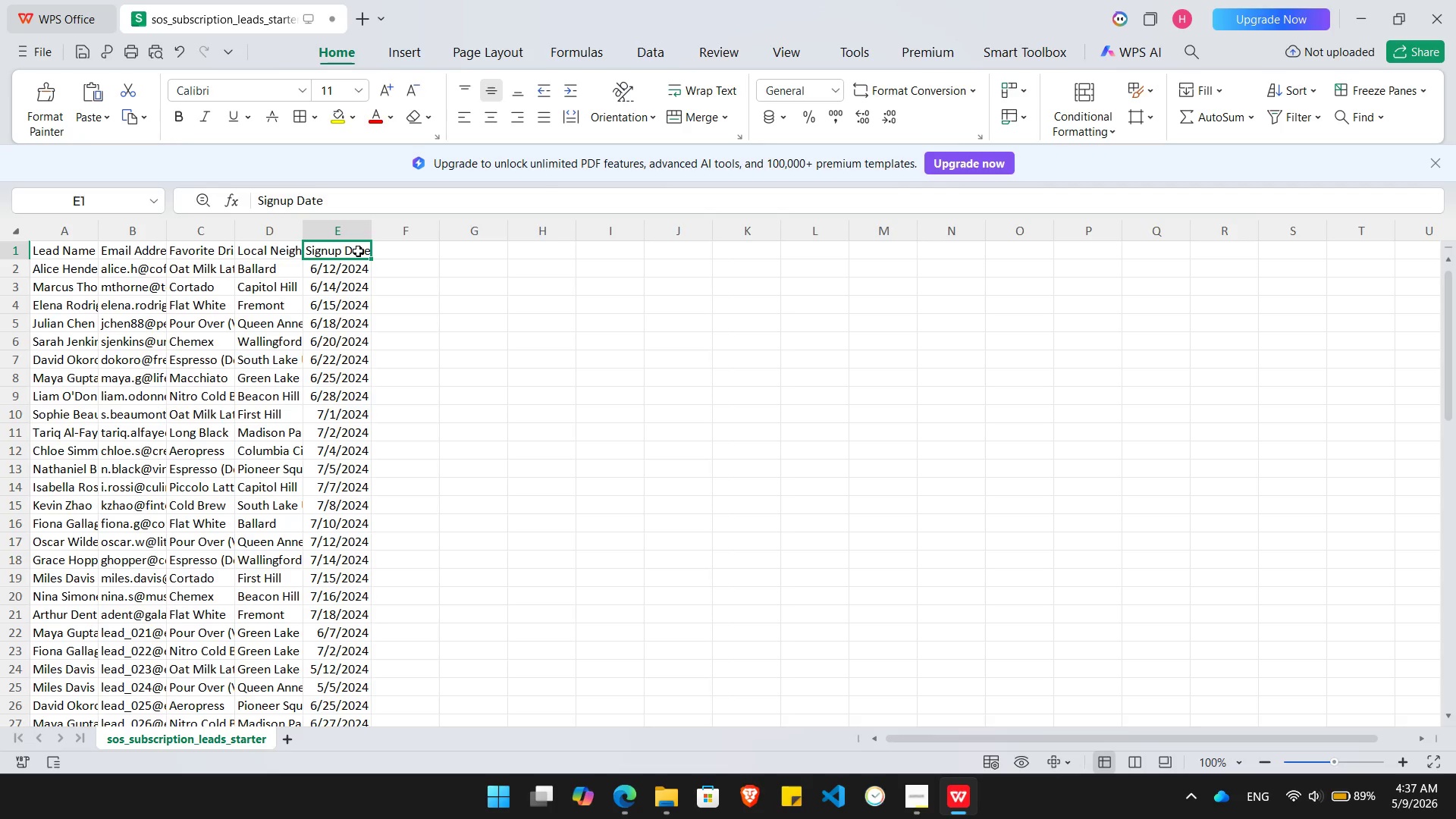 
key(Alt+Tab)
 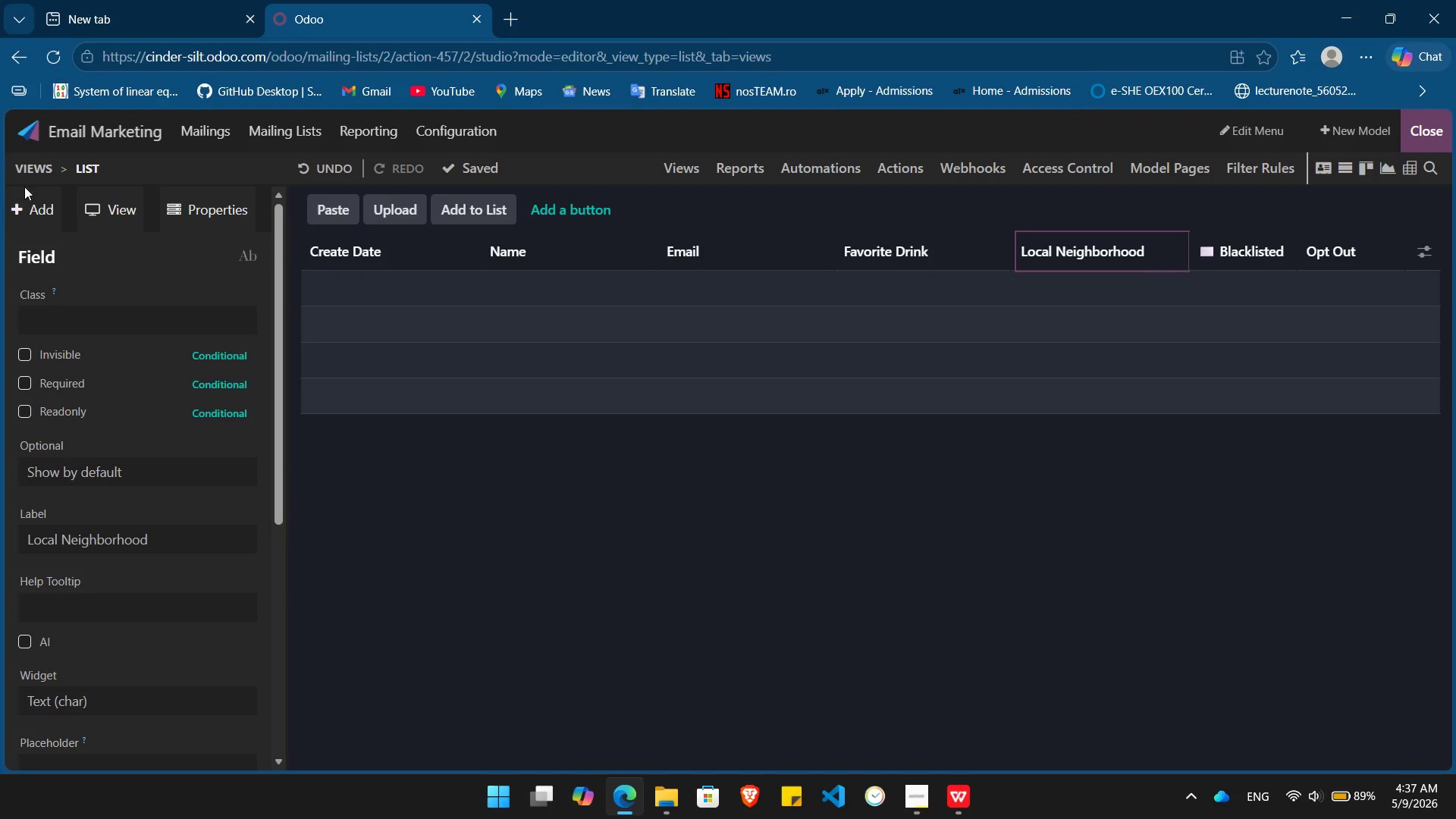 
left_click([36, 209])
 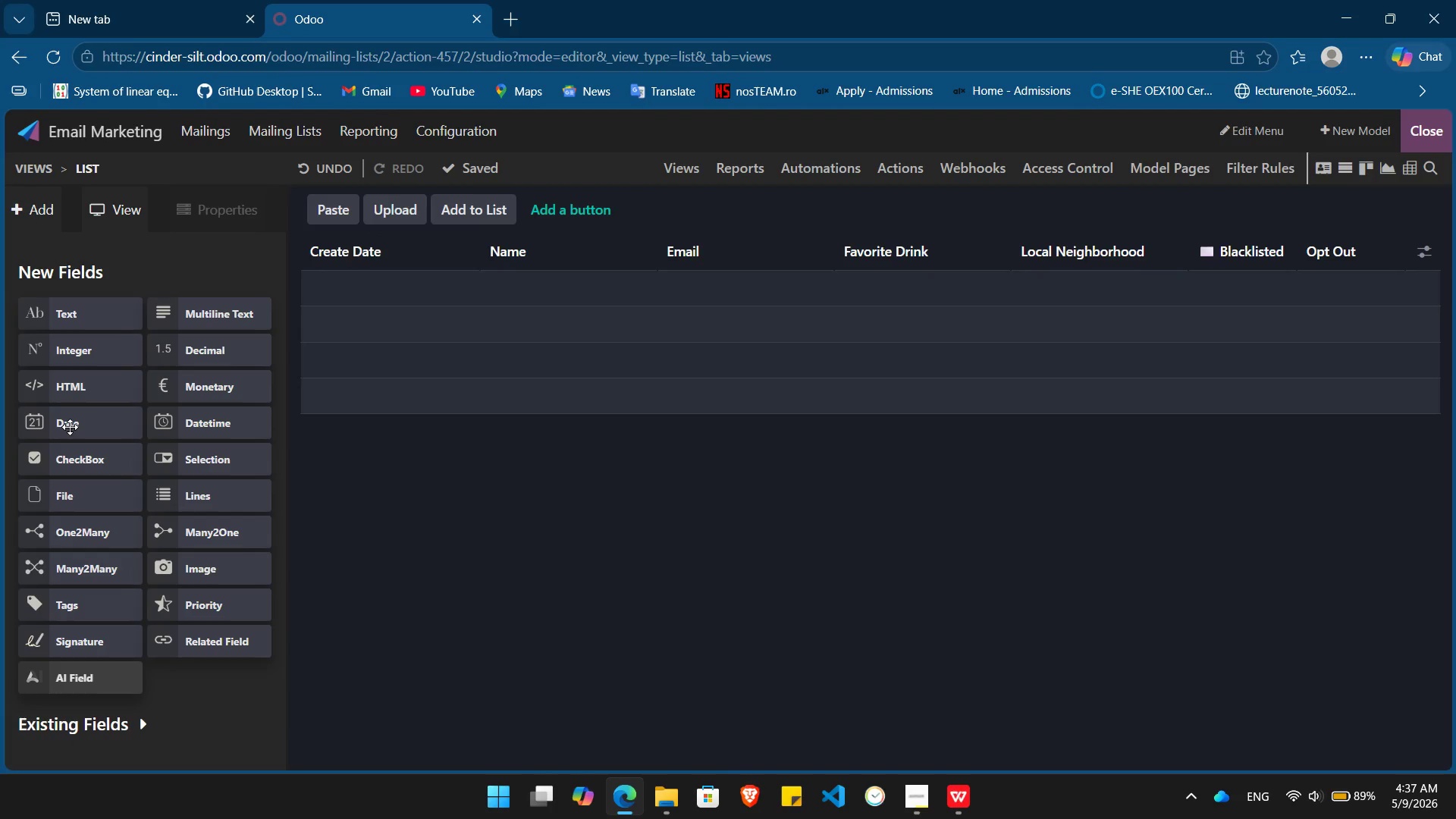 
left_click_drag(start_coordinate=[70, 427], to_coordinate=[1205, 243])
 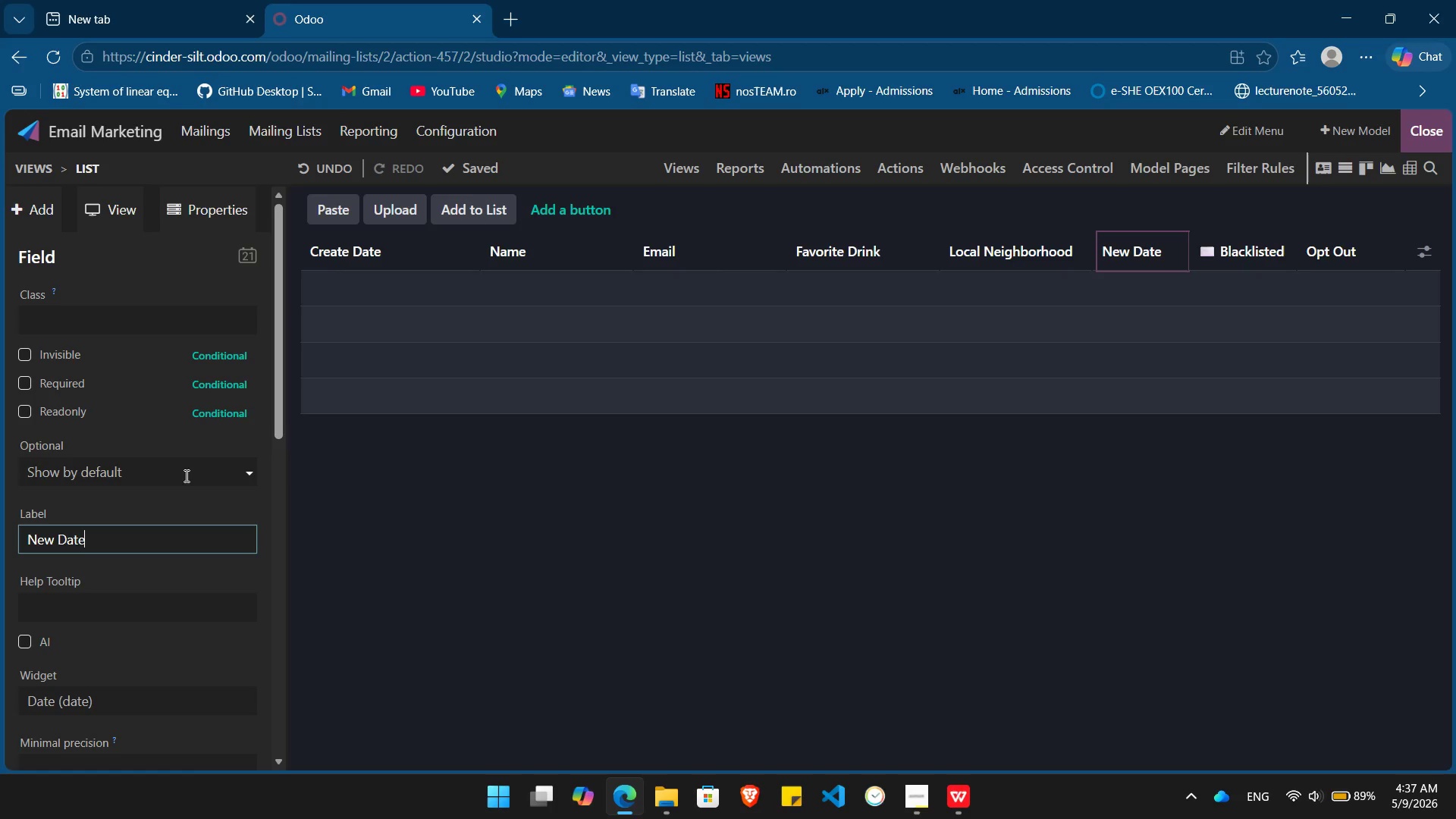 
hold_key(key=Backspace, duration=0.86)
 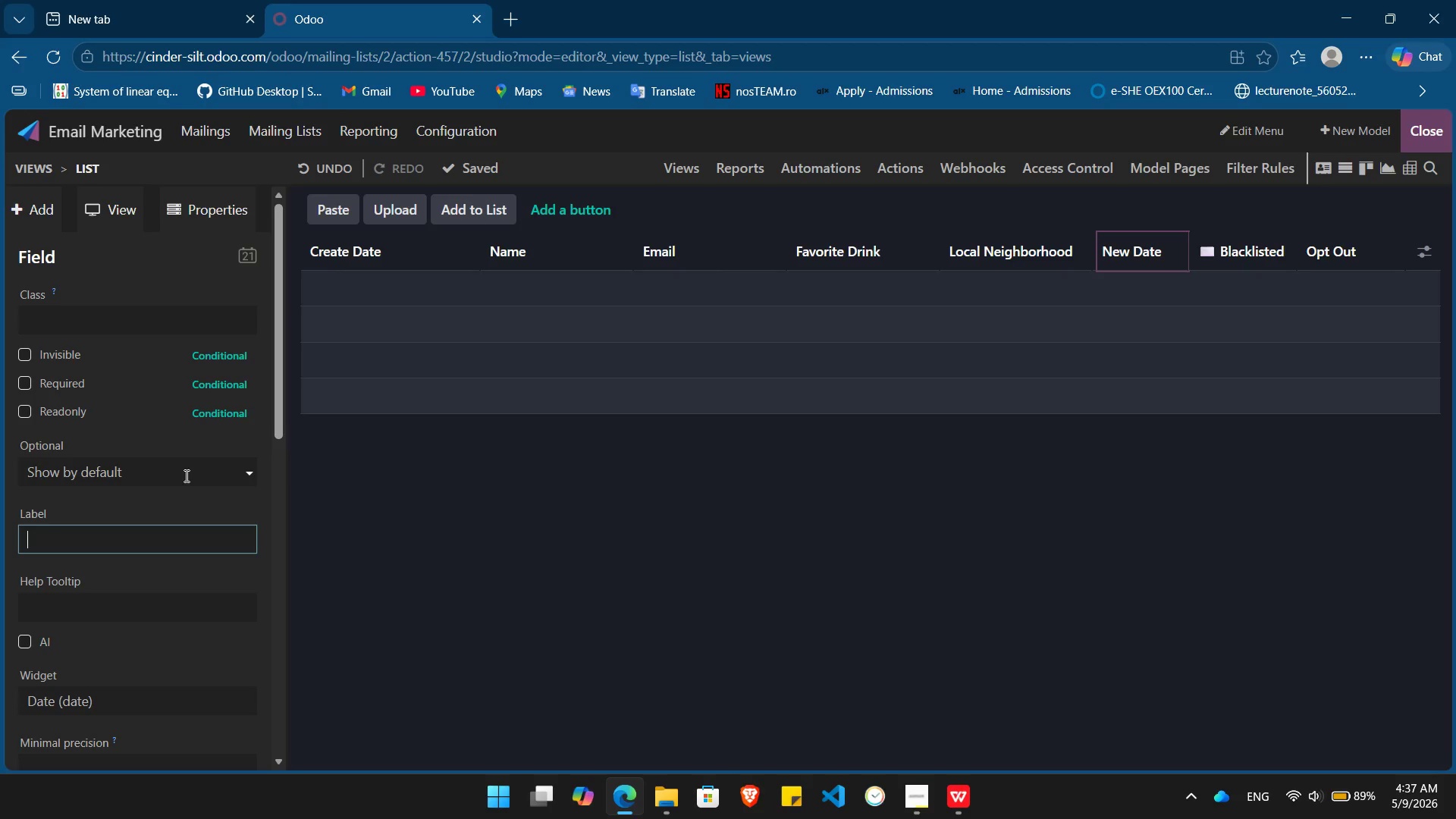 
key(Shift+S)
 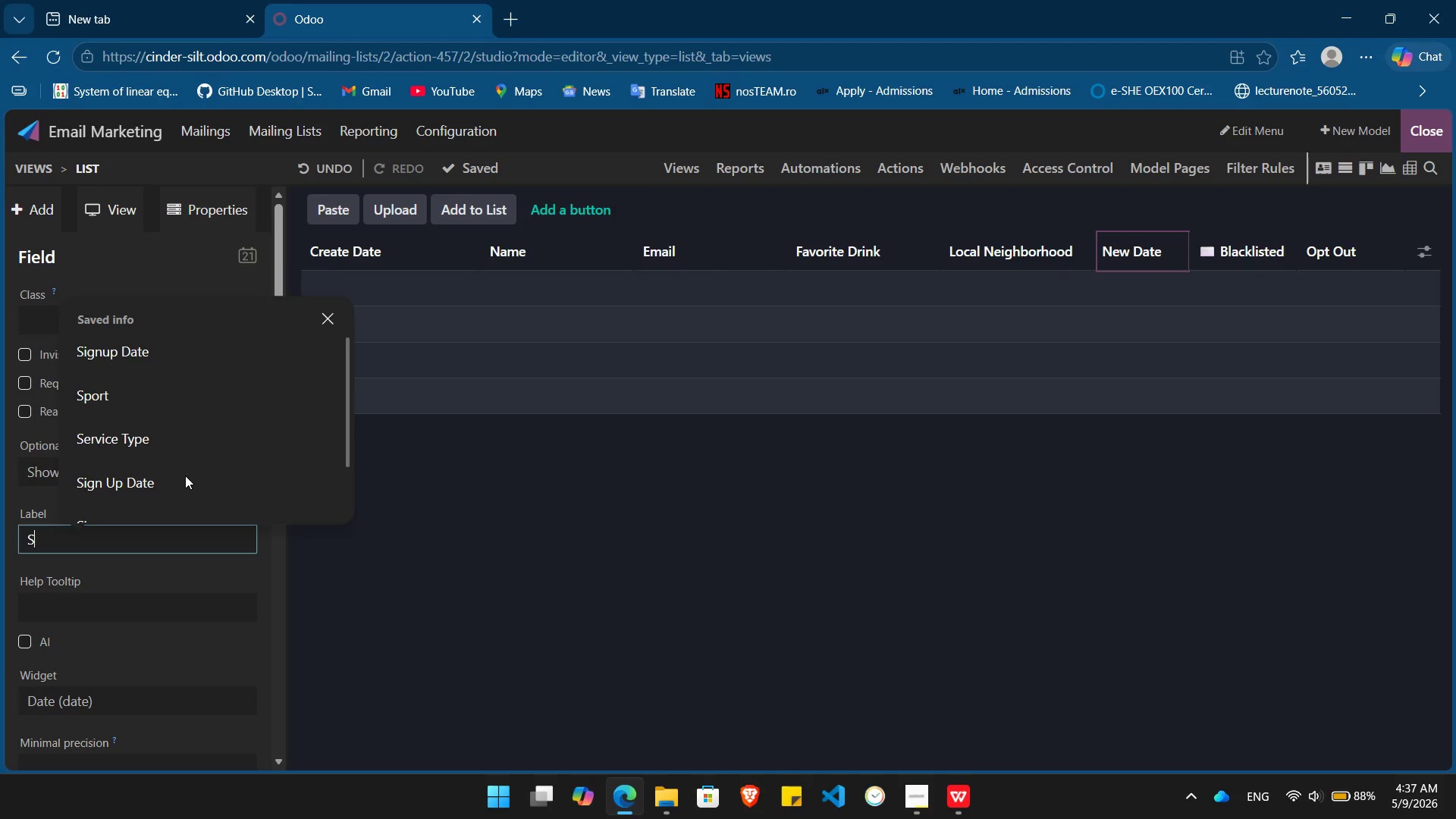 
key(I)
 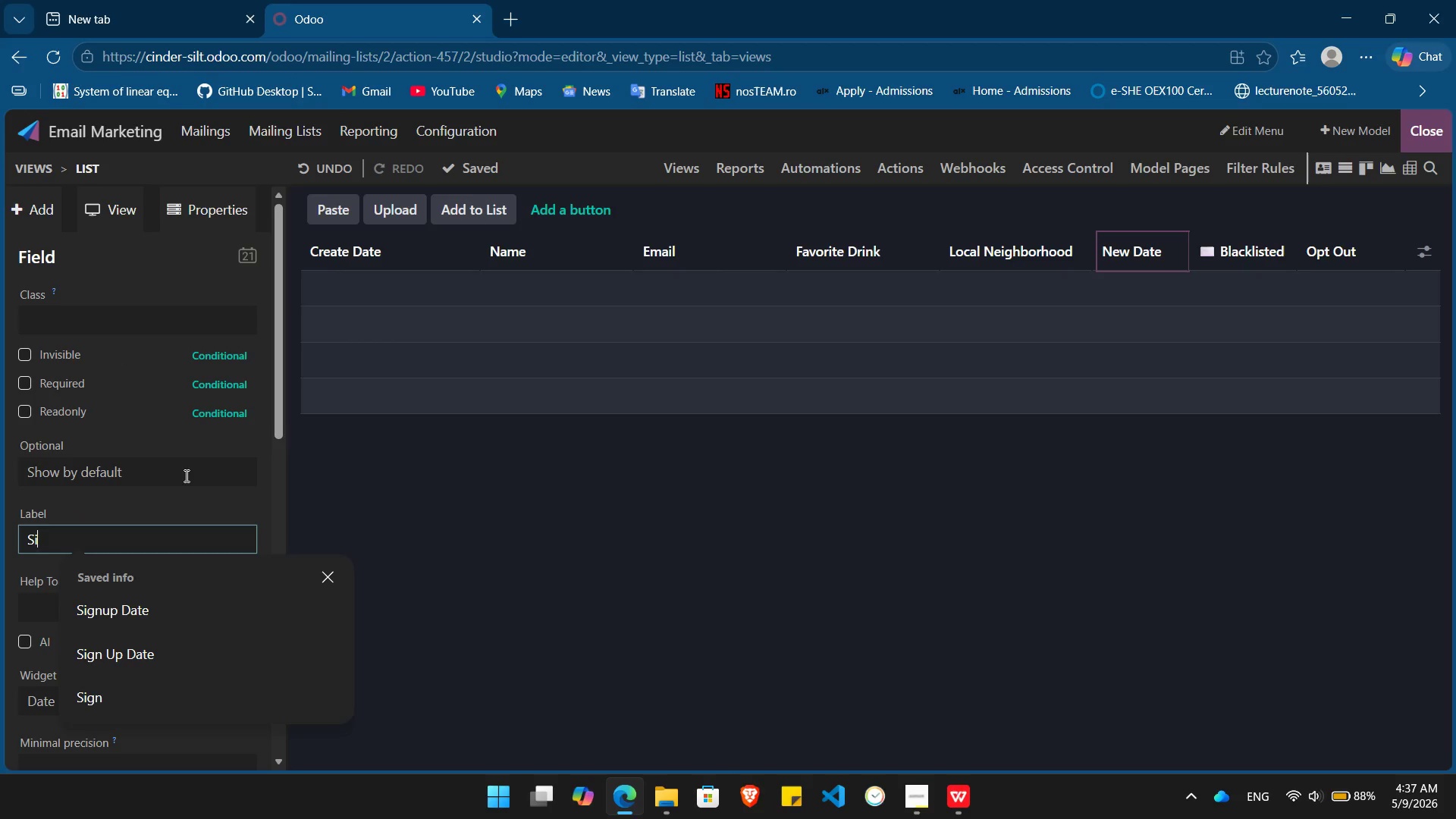 
key(ArrowDown)
 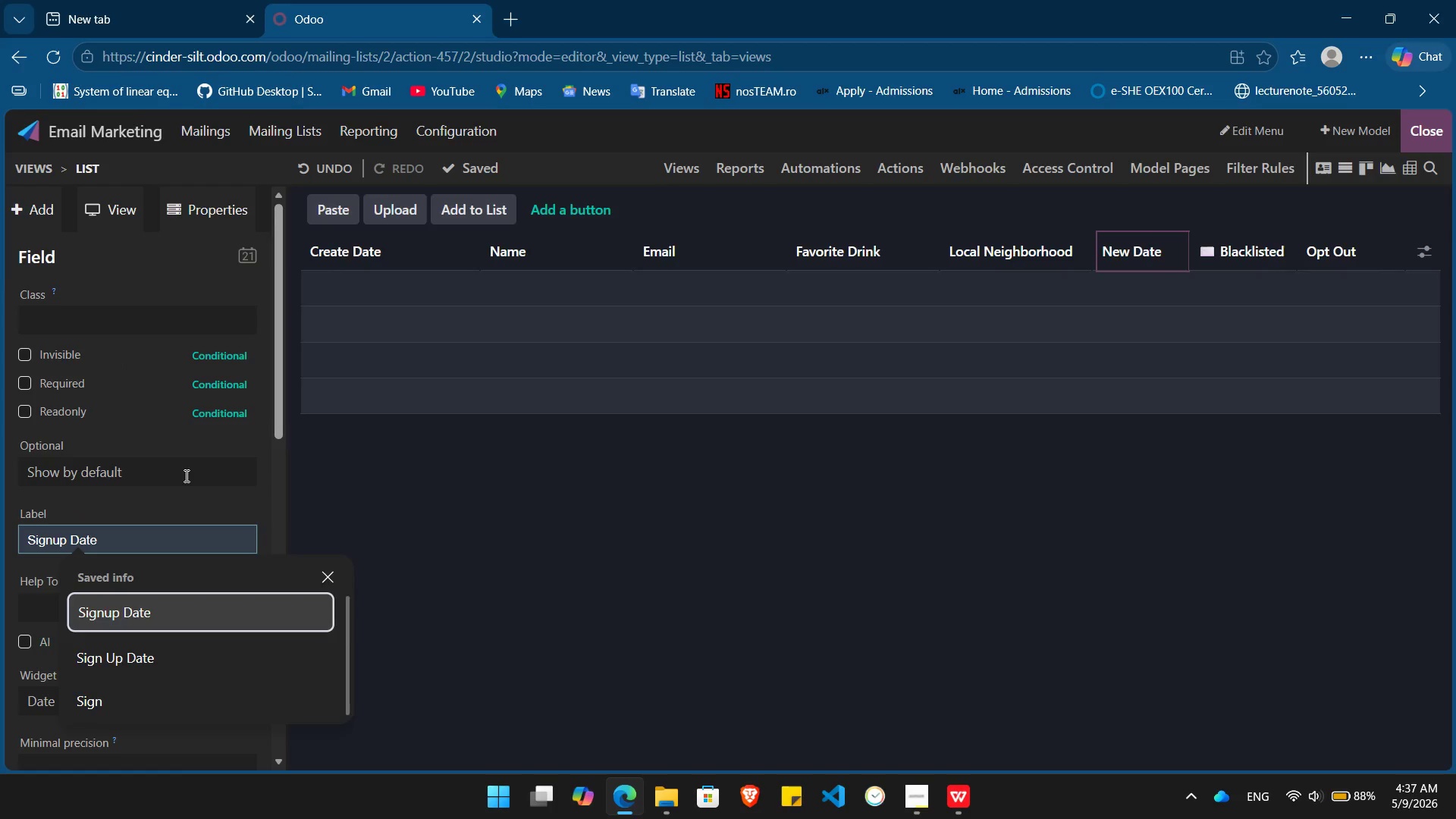 
key(Enter)
 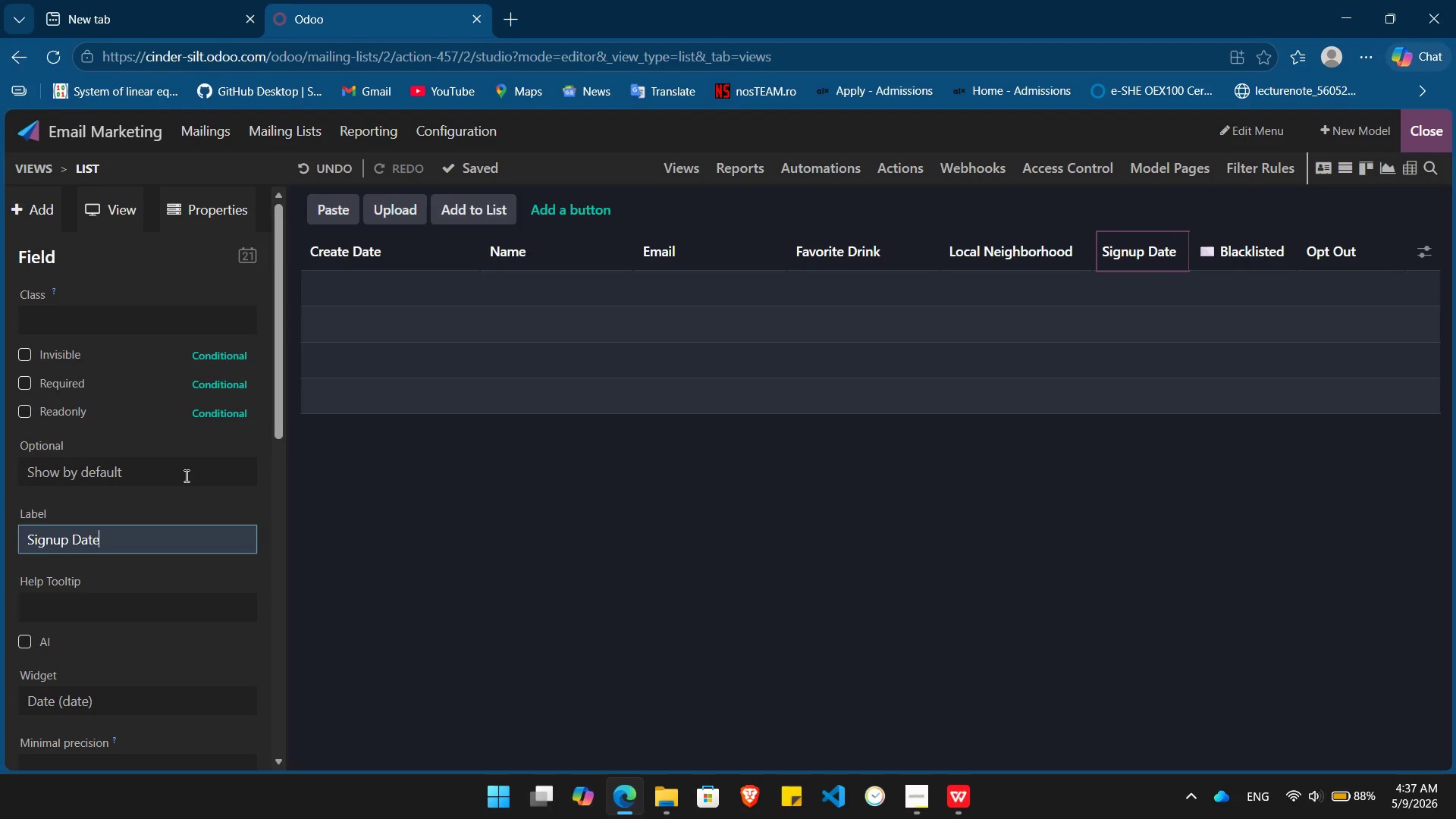 
left_click([504, 645])